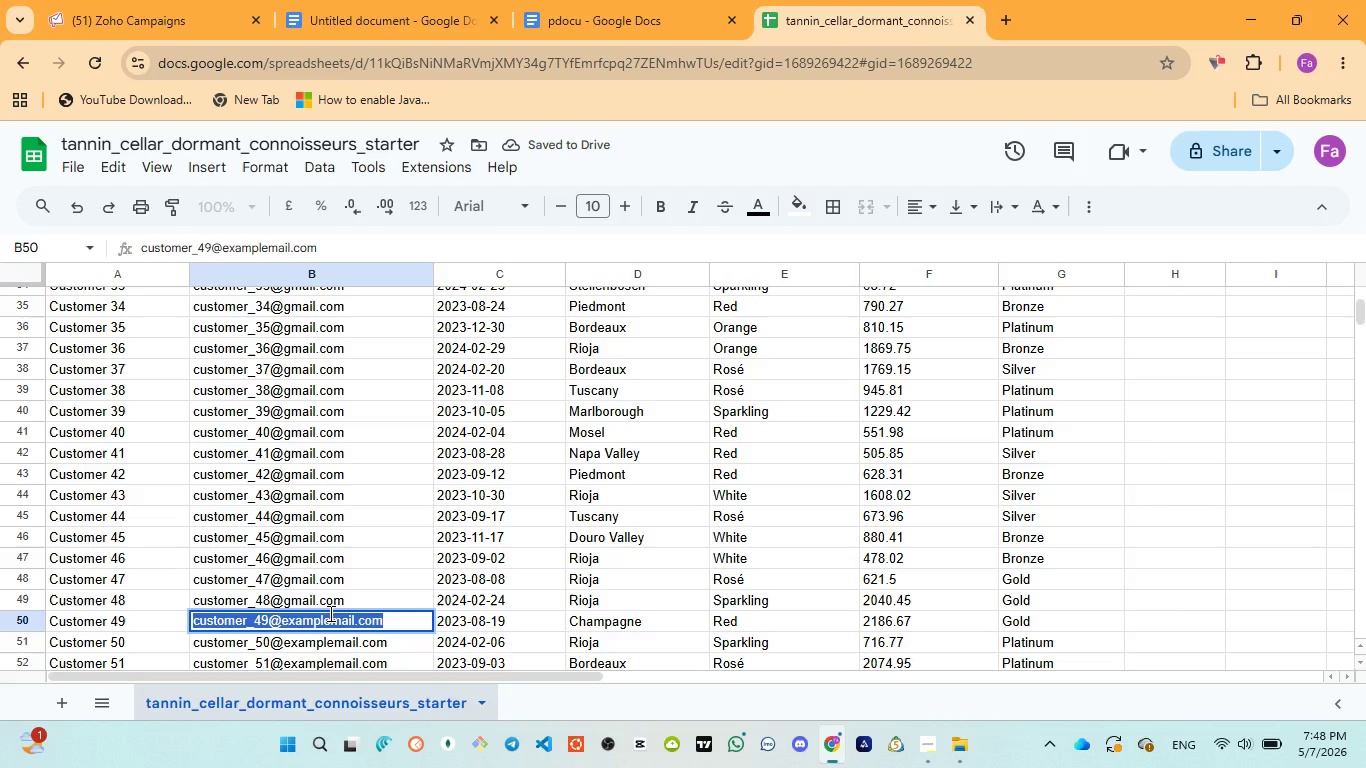 
double_click([329, 613])
 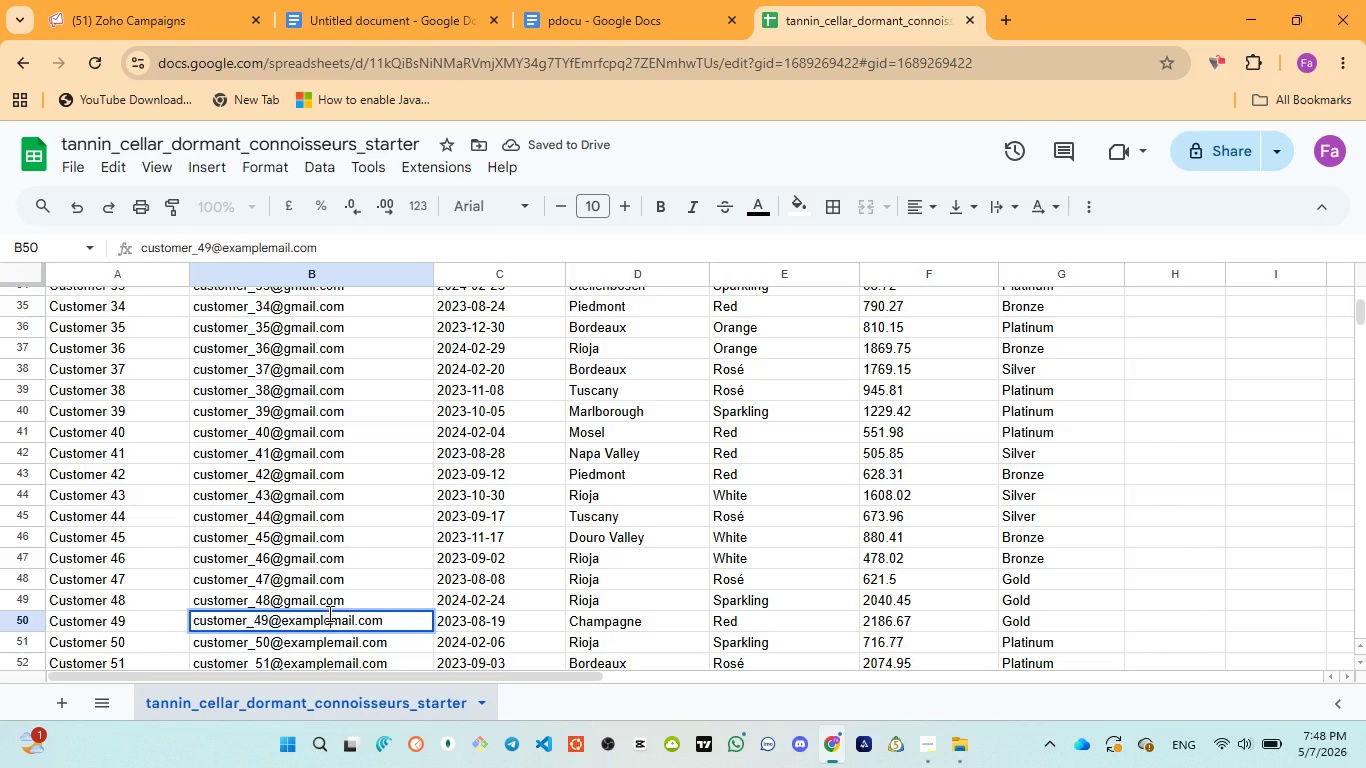 
double_click([328, 613])
 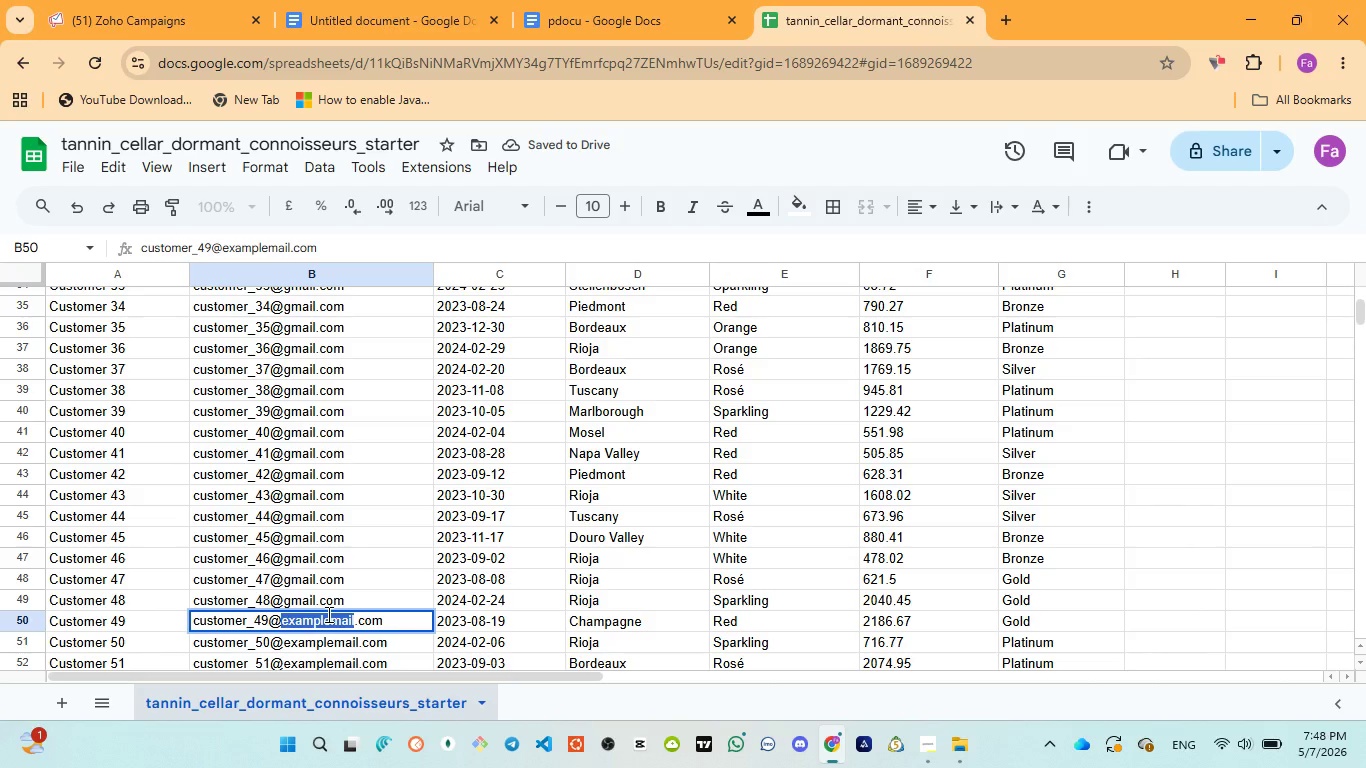 
key(Control+V)
 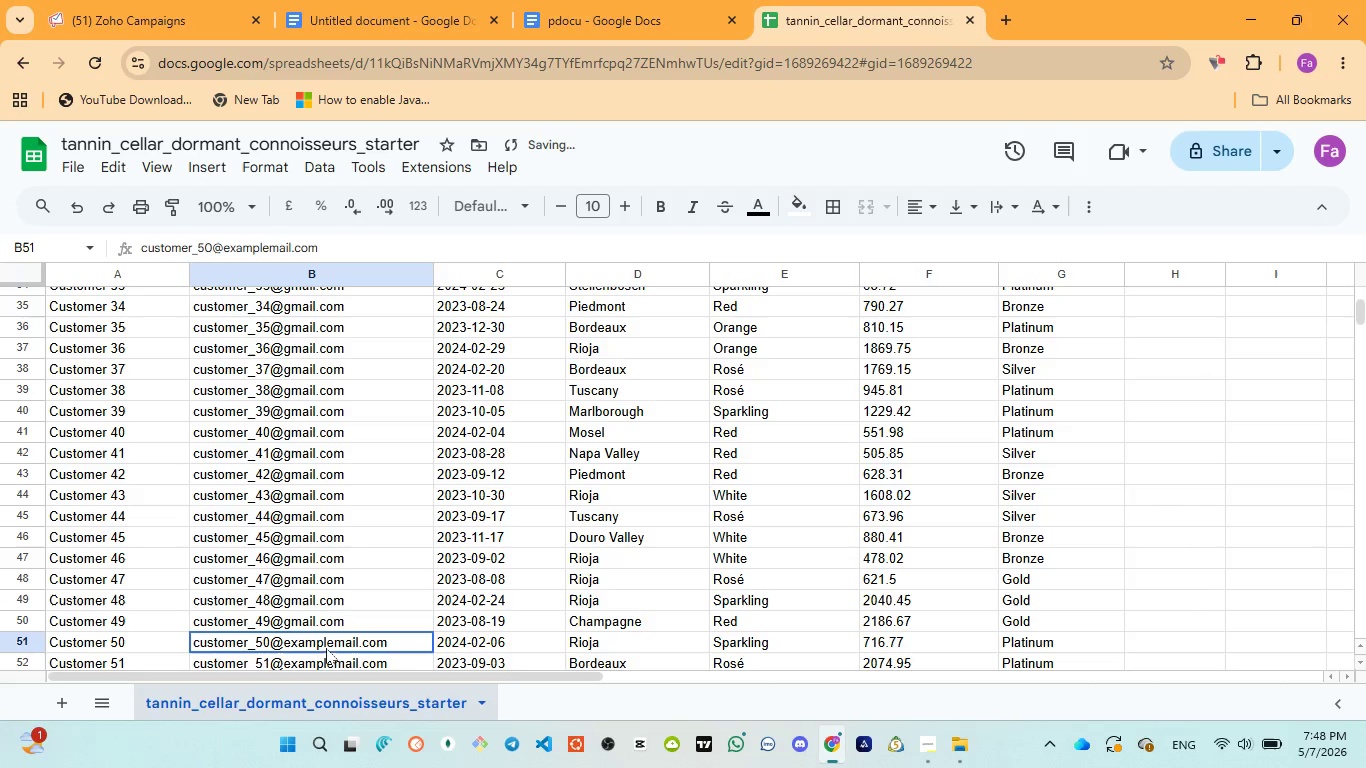 
double_click([326, 644])
 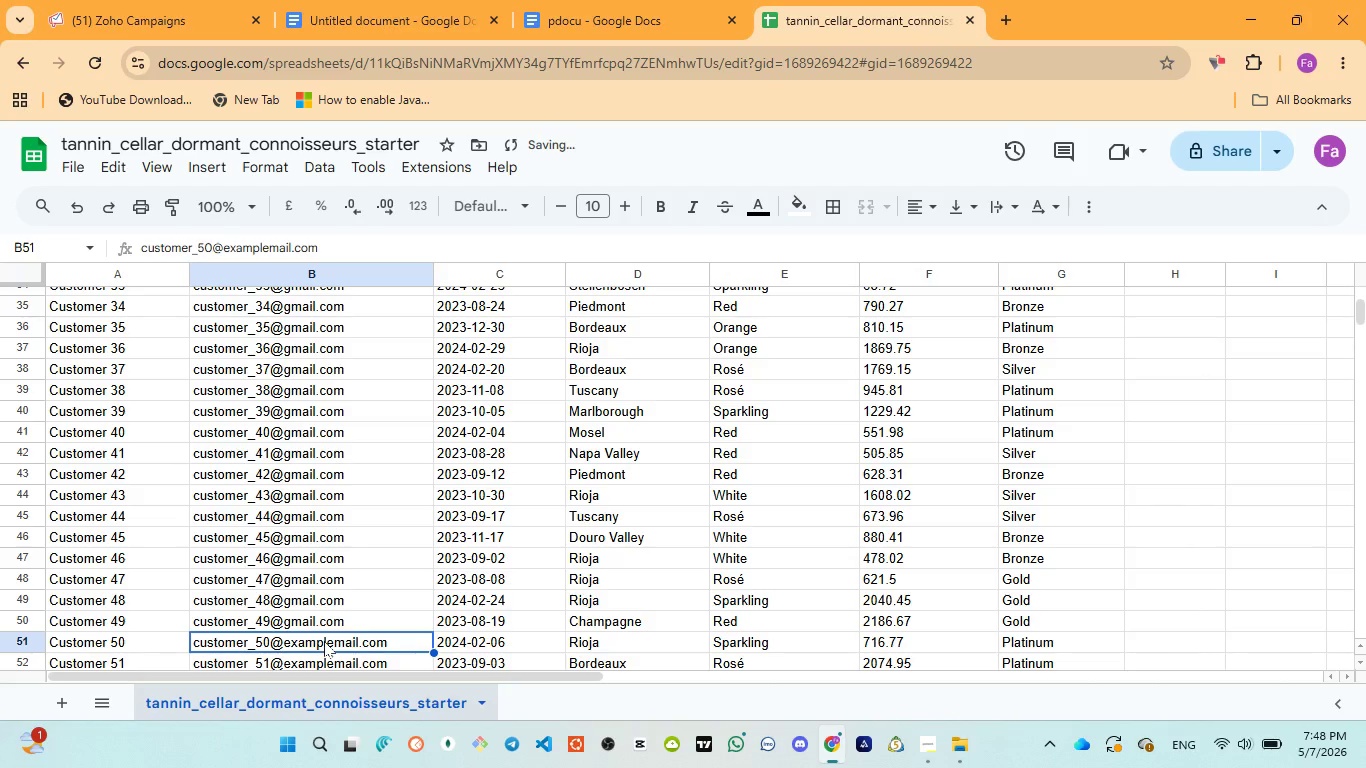 
double_click([323, 641])
 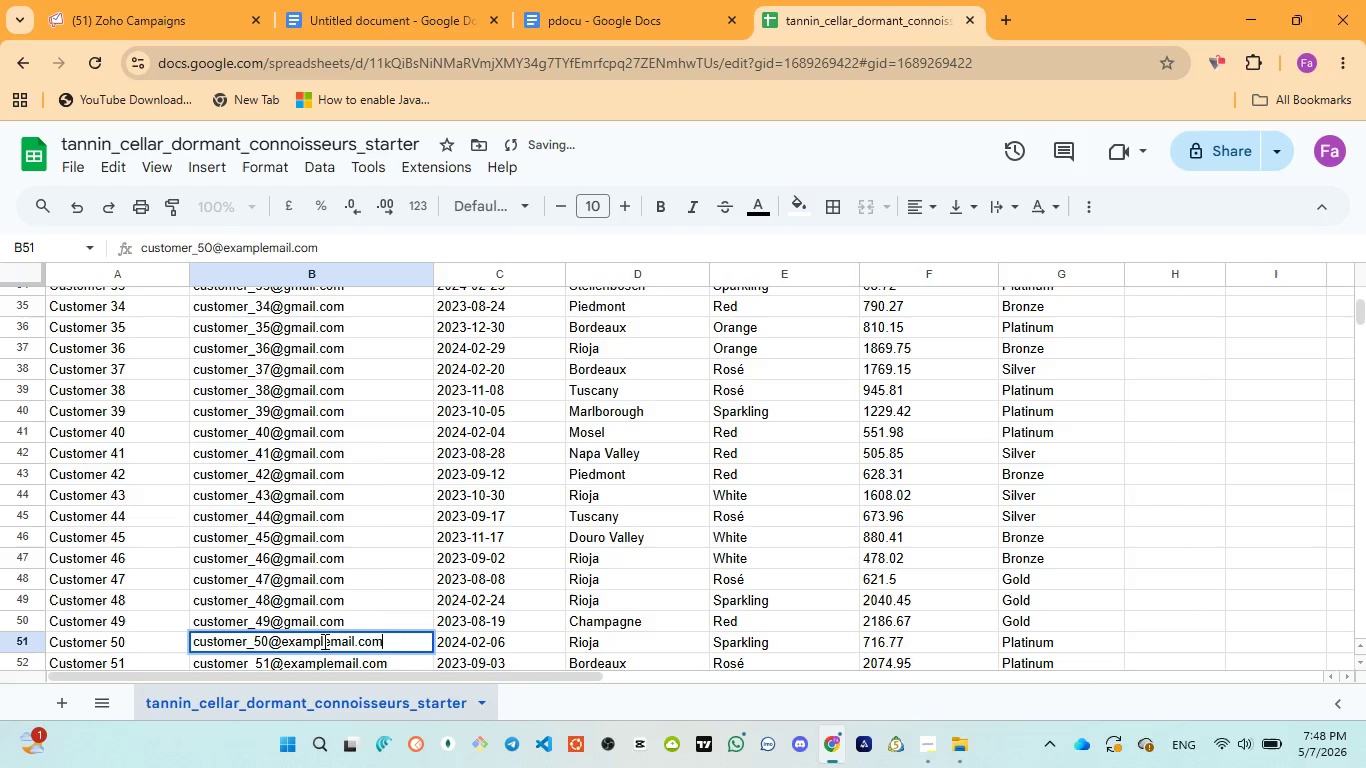 
triple_click([323, 641])
 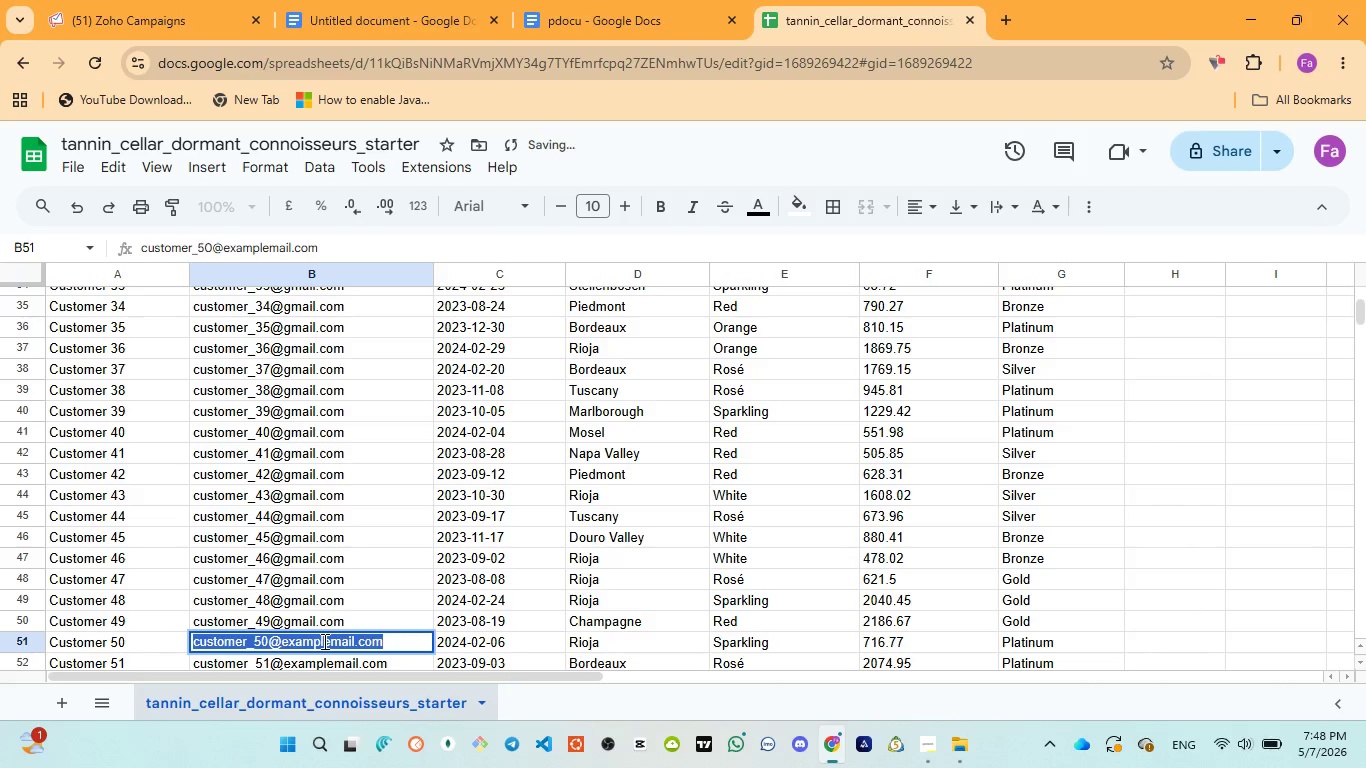 
triple_click([323, 641])
 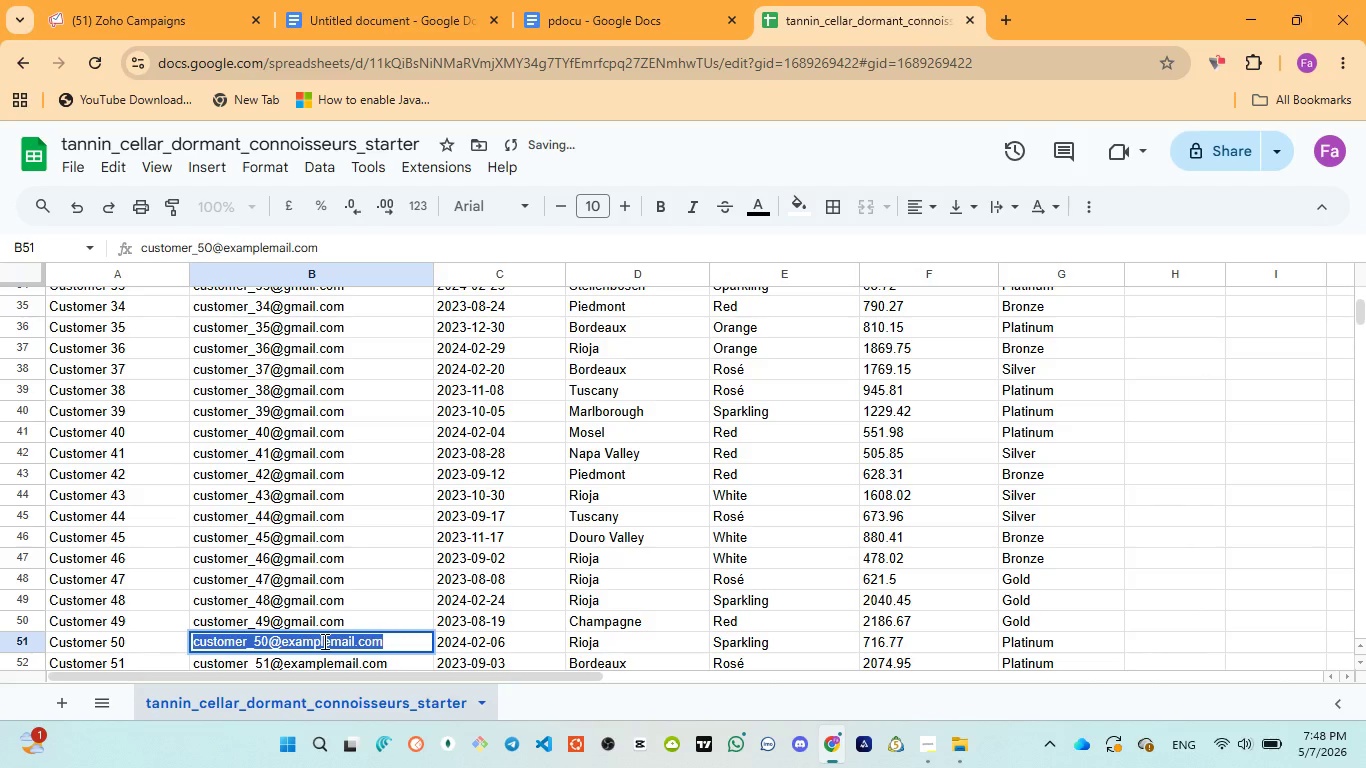 
triple_click([323, 641])
 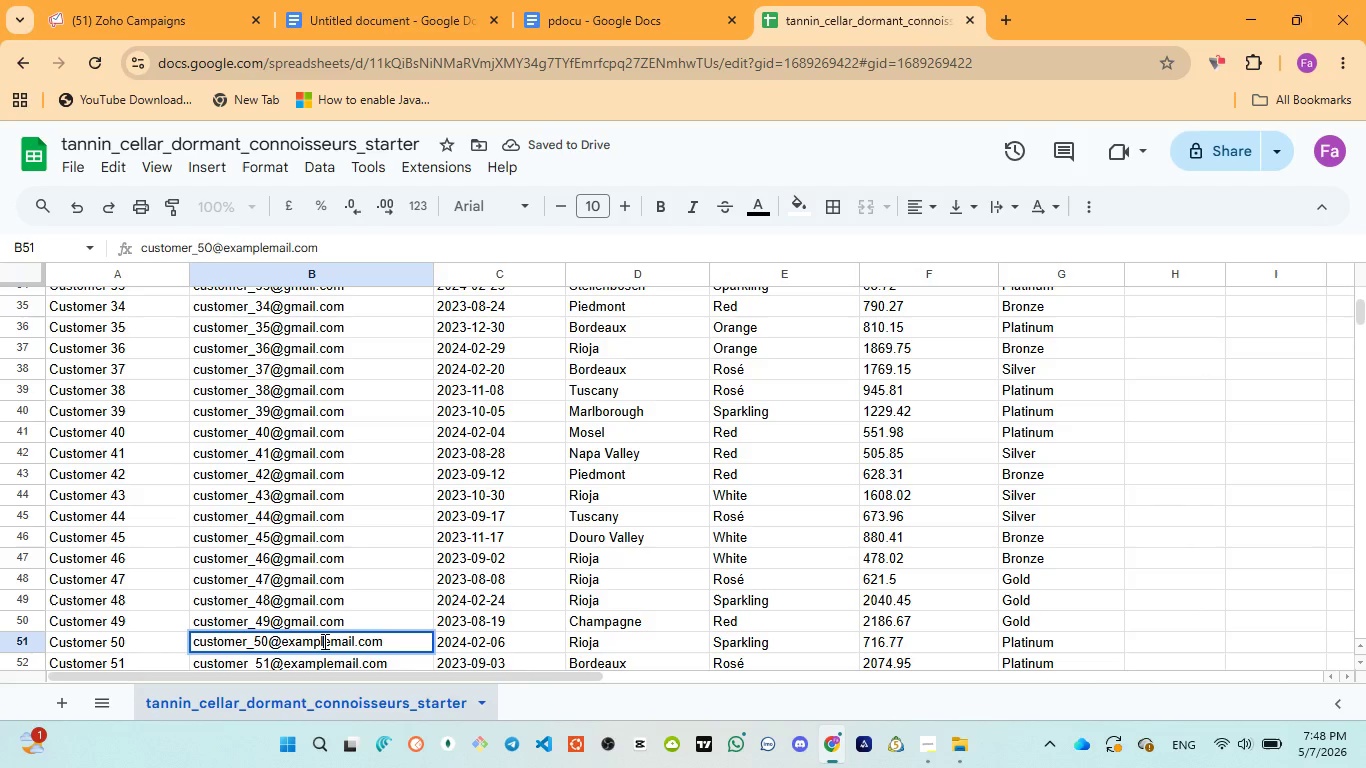 
double_click([323, 641])
 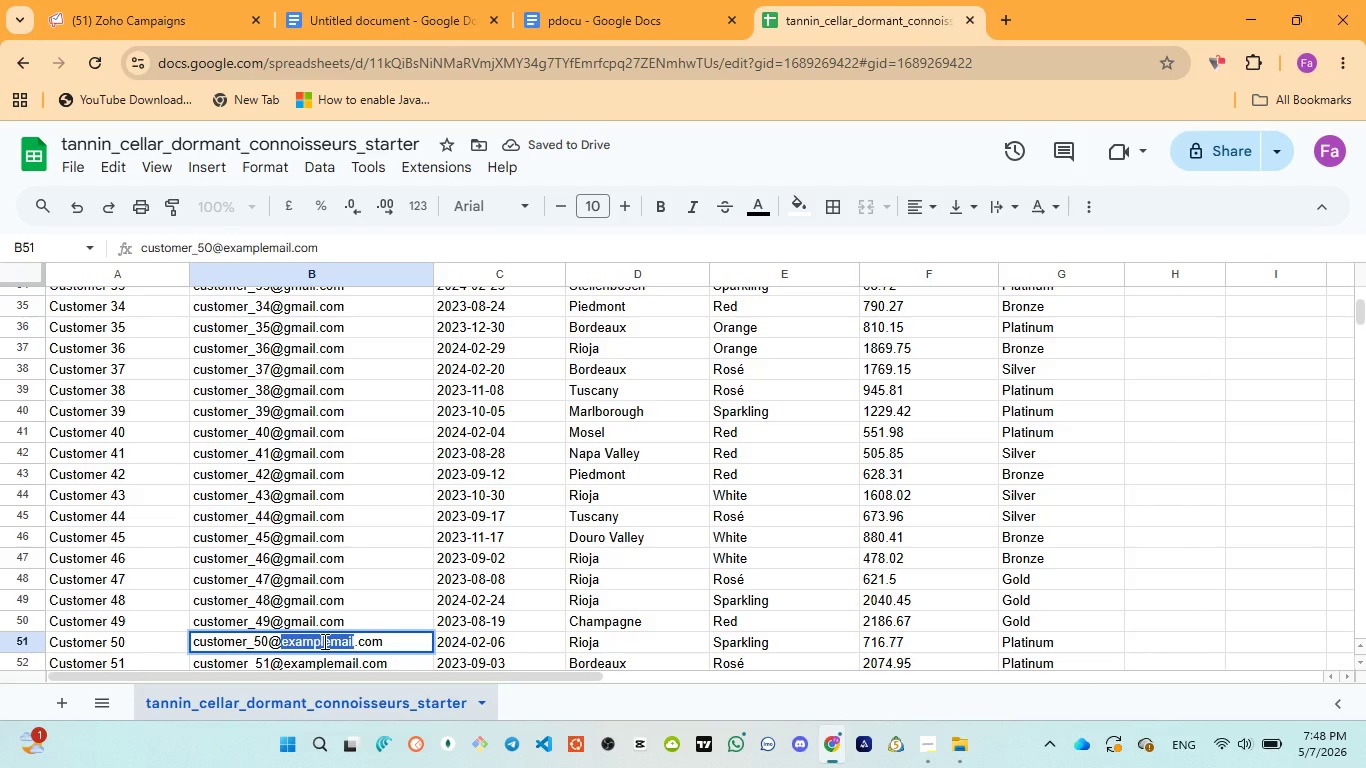 
key(Control+V)
 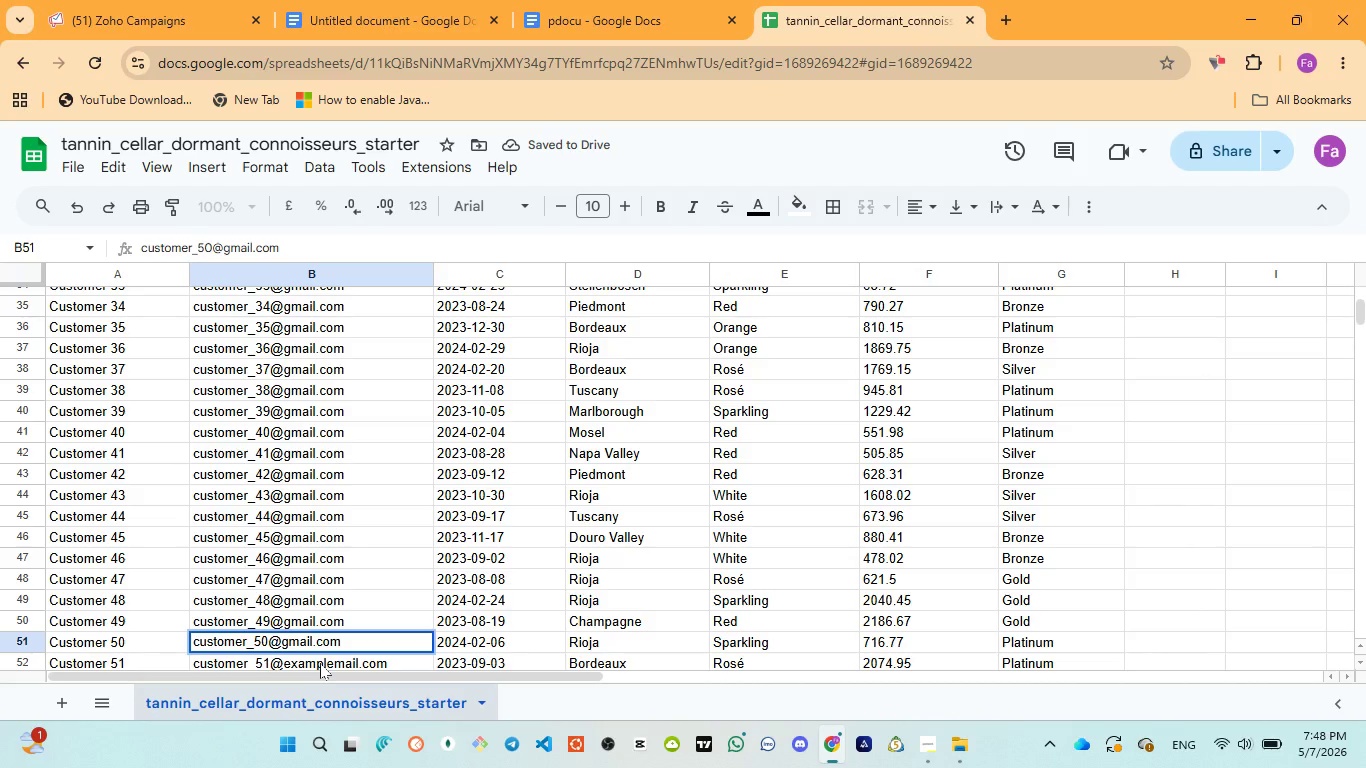 
left_click([320, 661])
 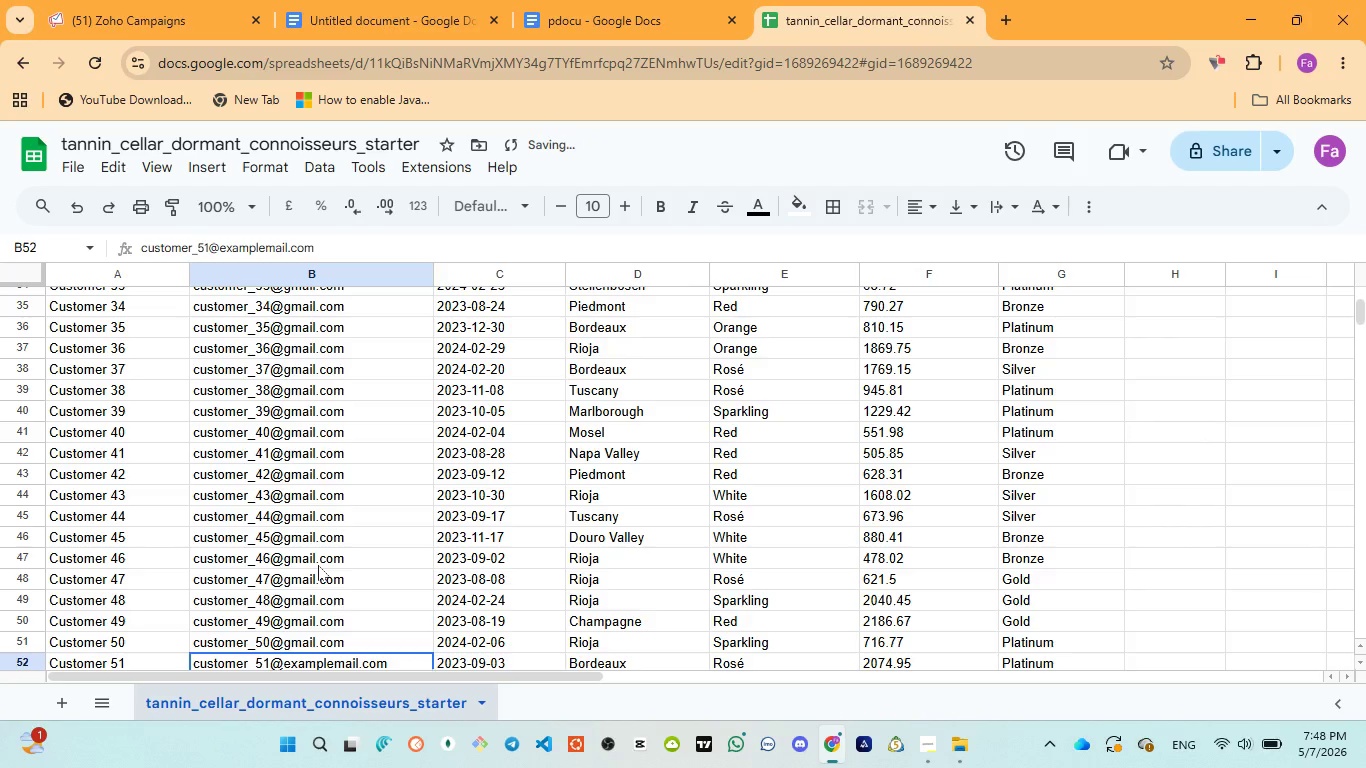 
scroll: coordinate [318, 566], scroll_direction: down, amount: 1.0
 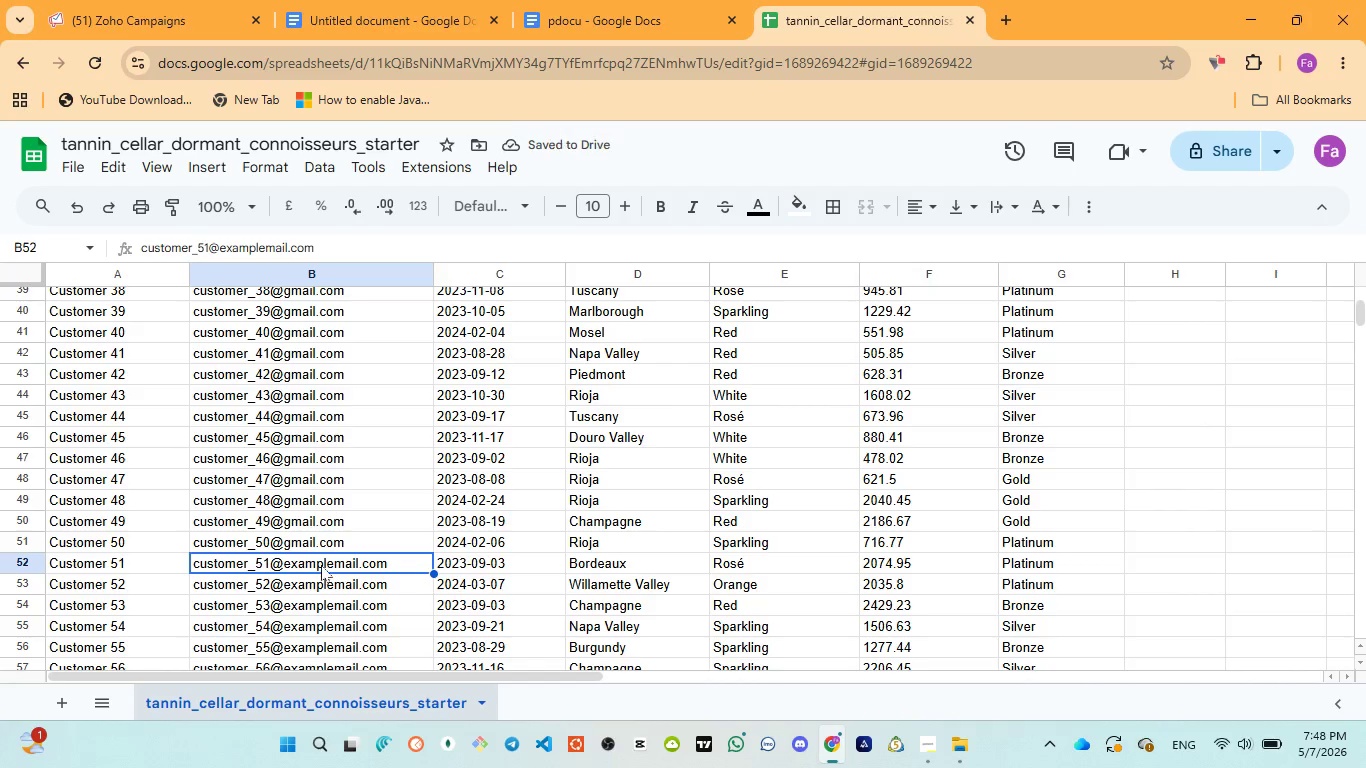 
double_click([322, 565])
 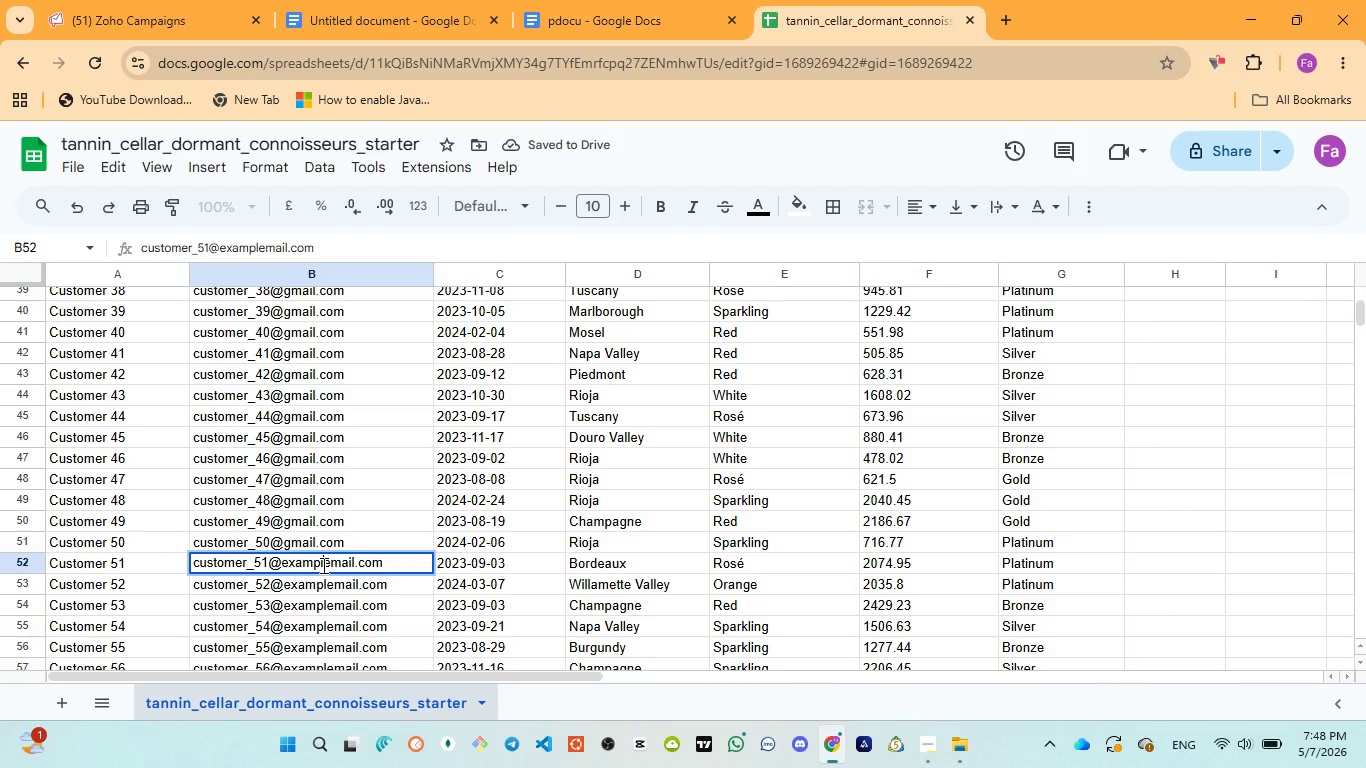 
double_click([322, 565])
 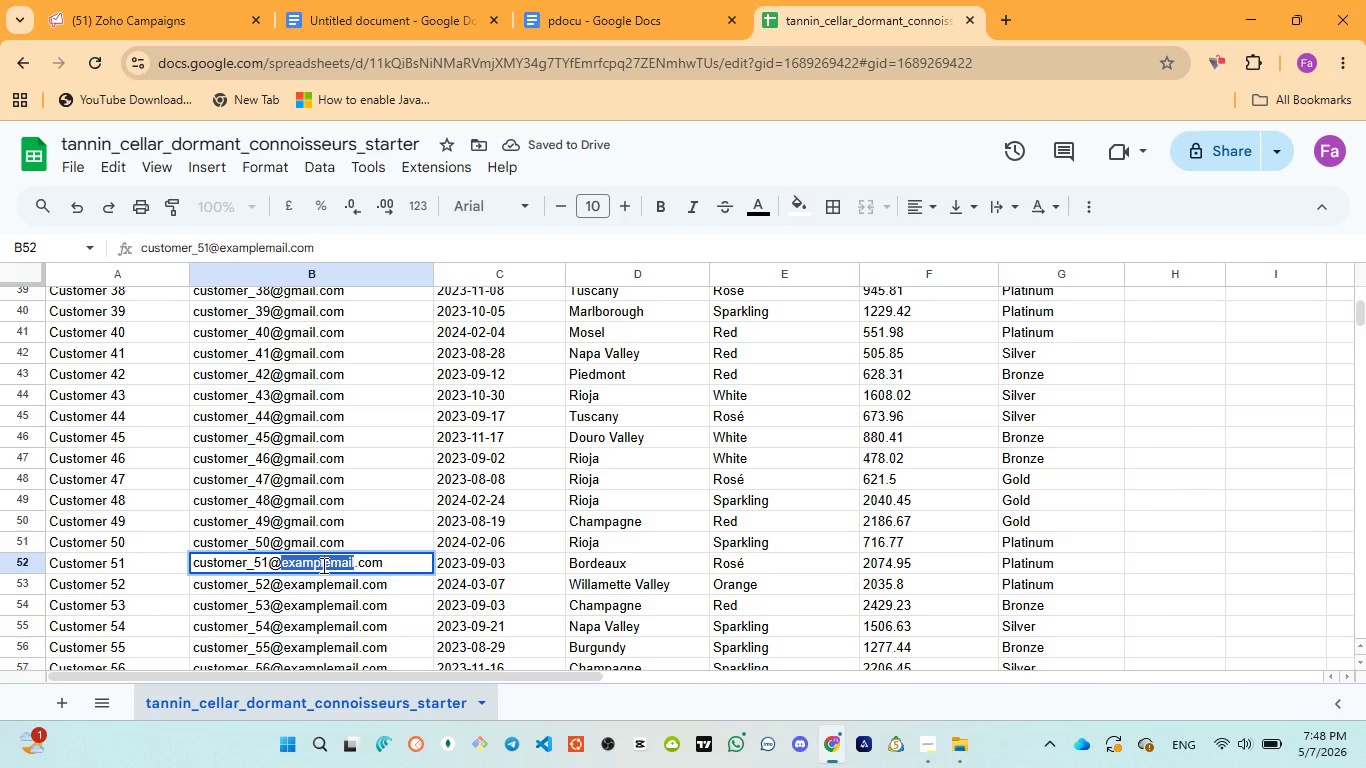 
key(Control+V)
 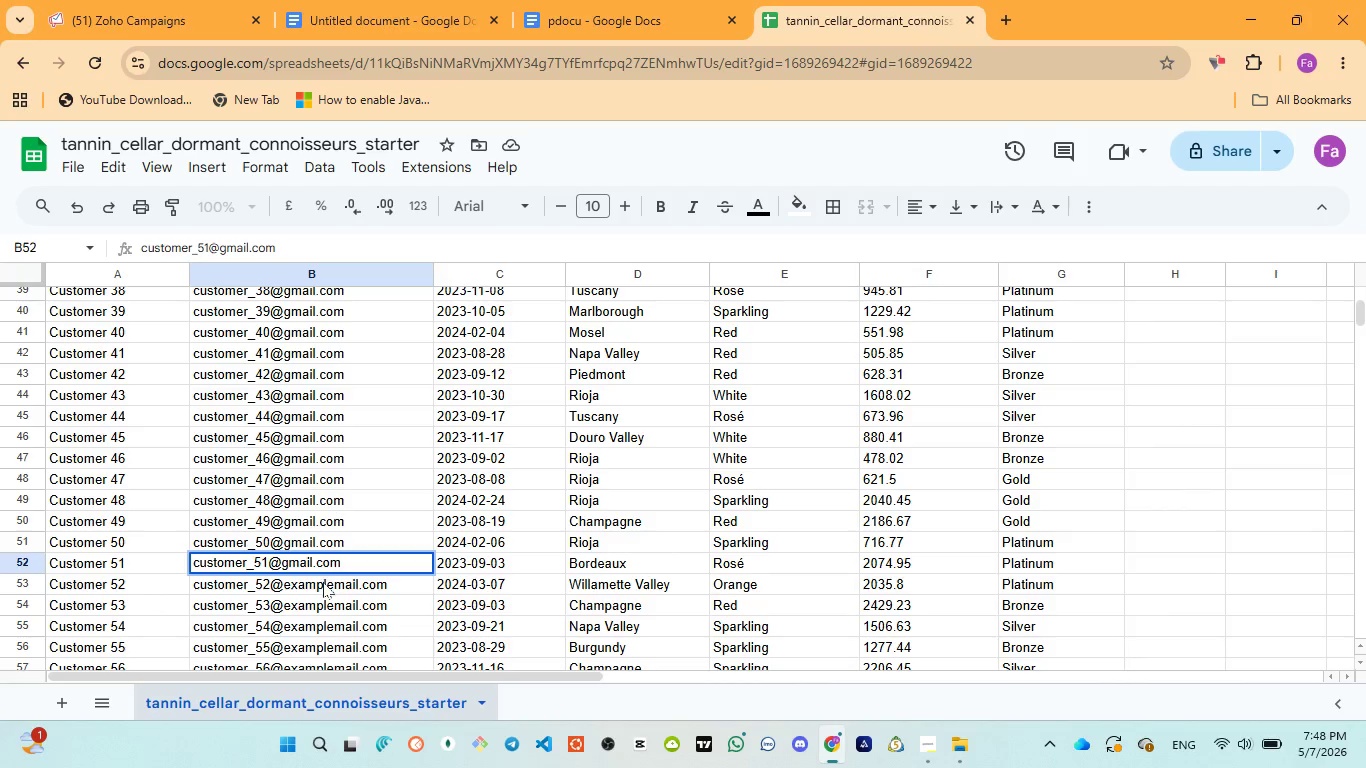 
double_click([323, 582])
 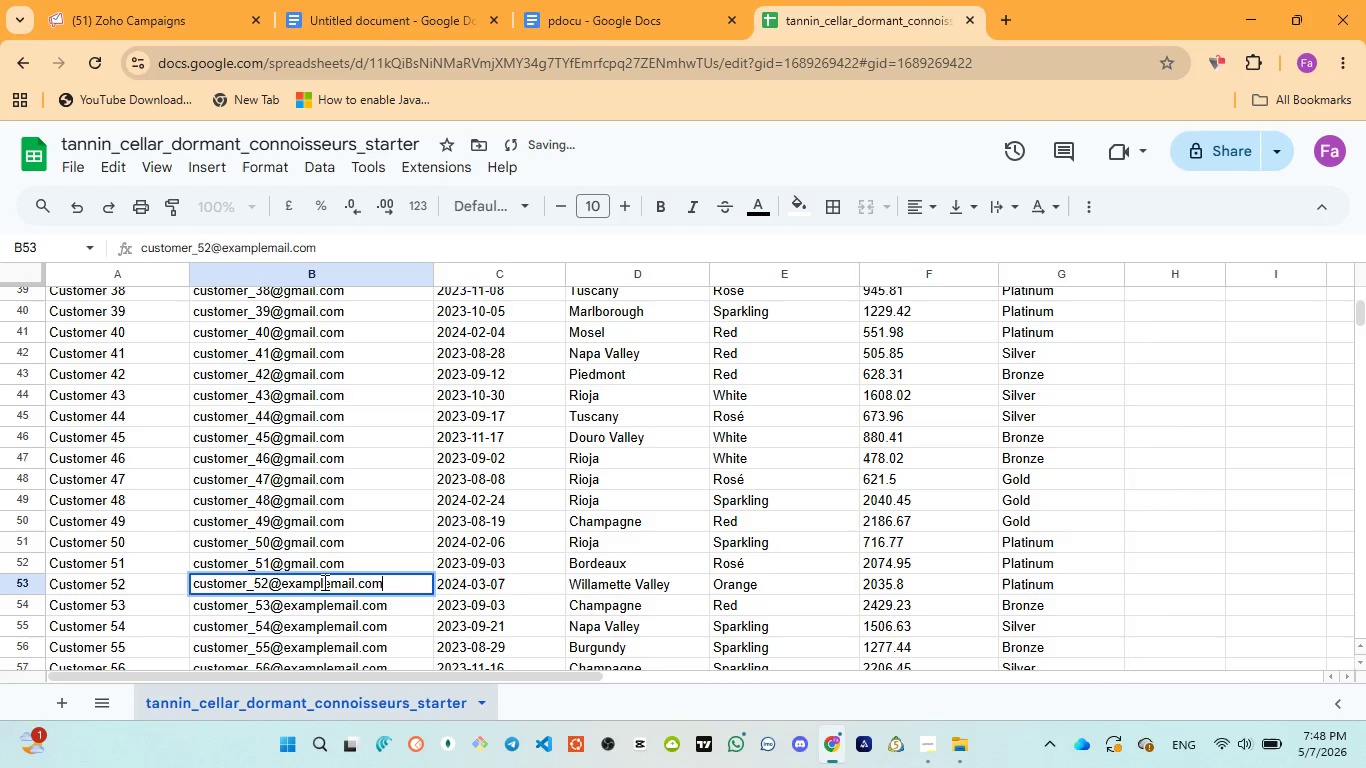 
triple_click([323, 582])
 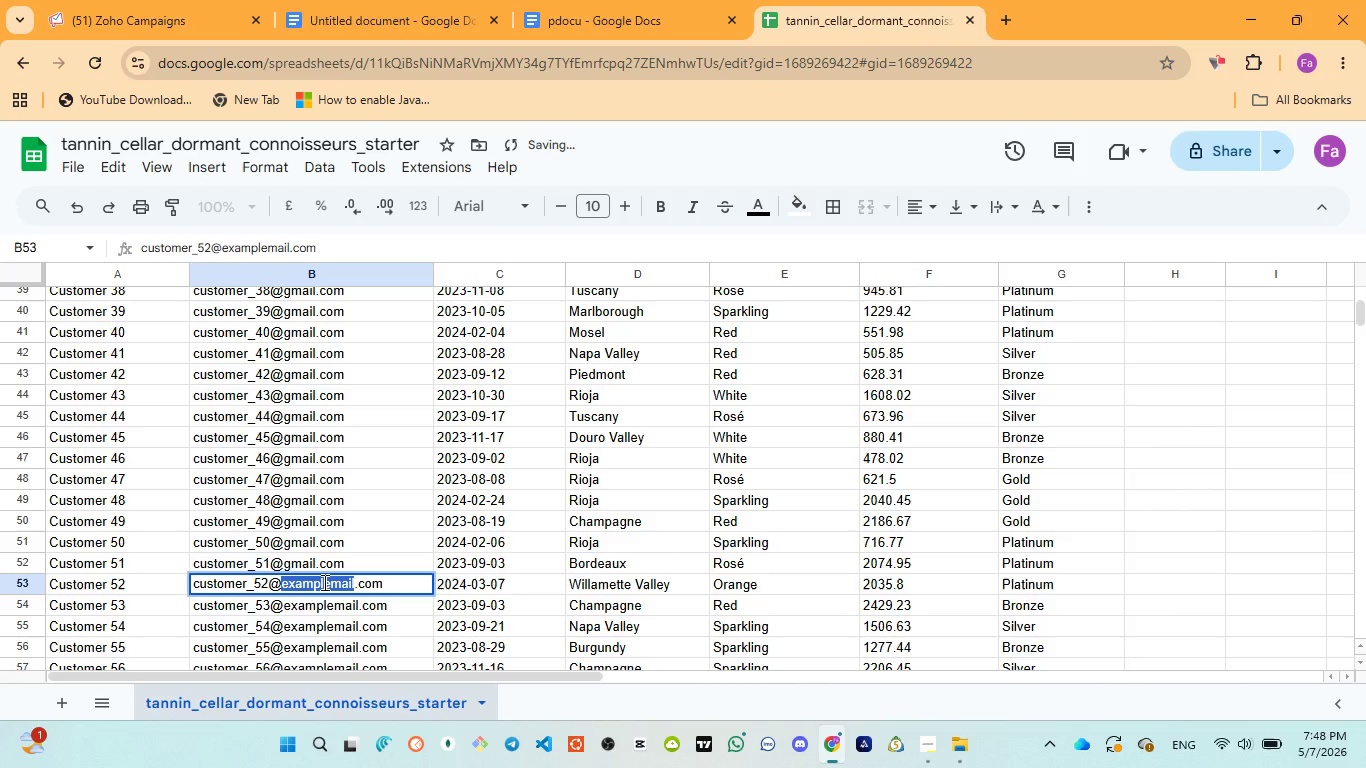 
triple_click([323, 582])
 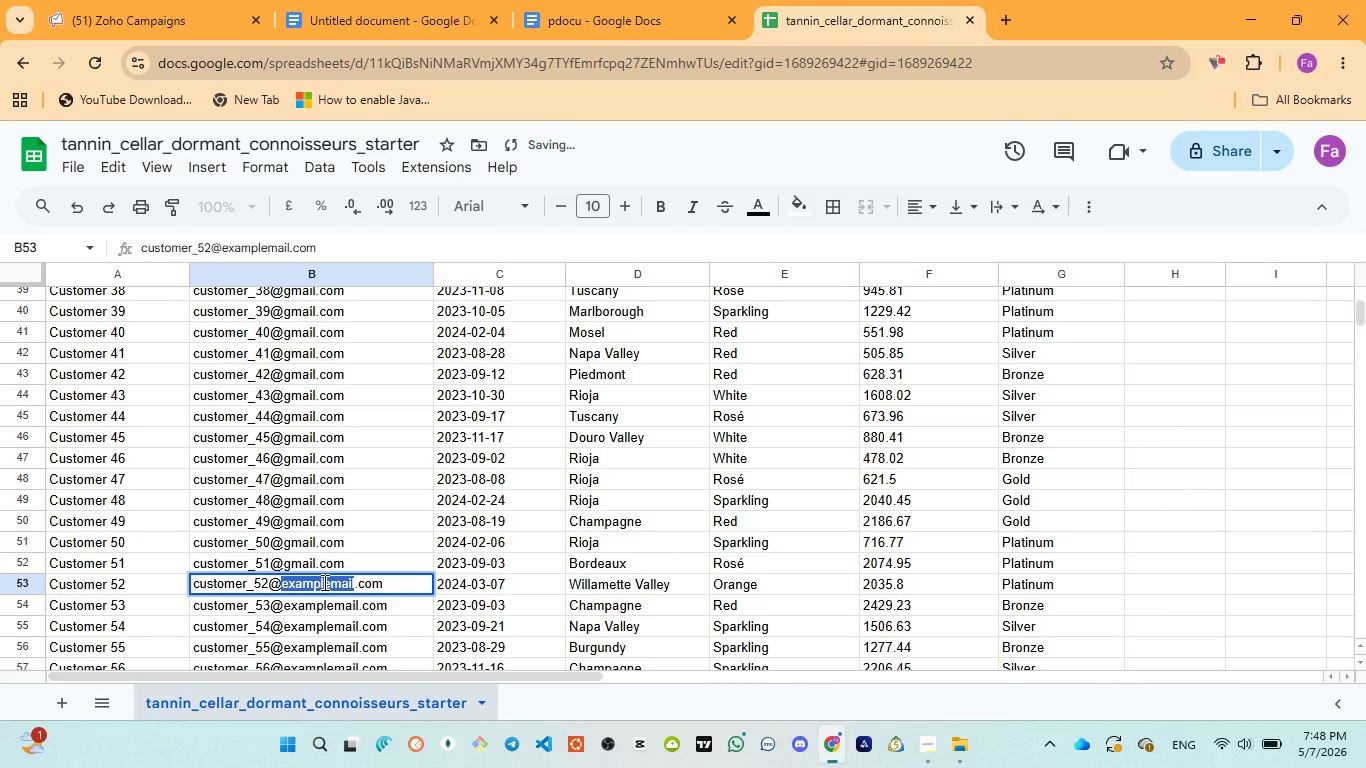 
key(Control+V)
 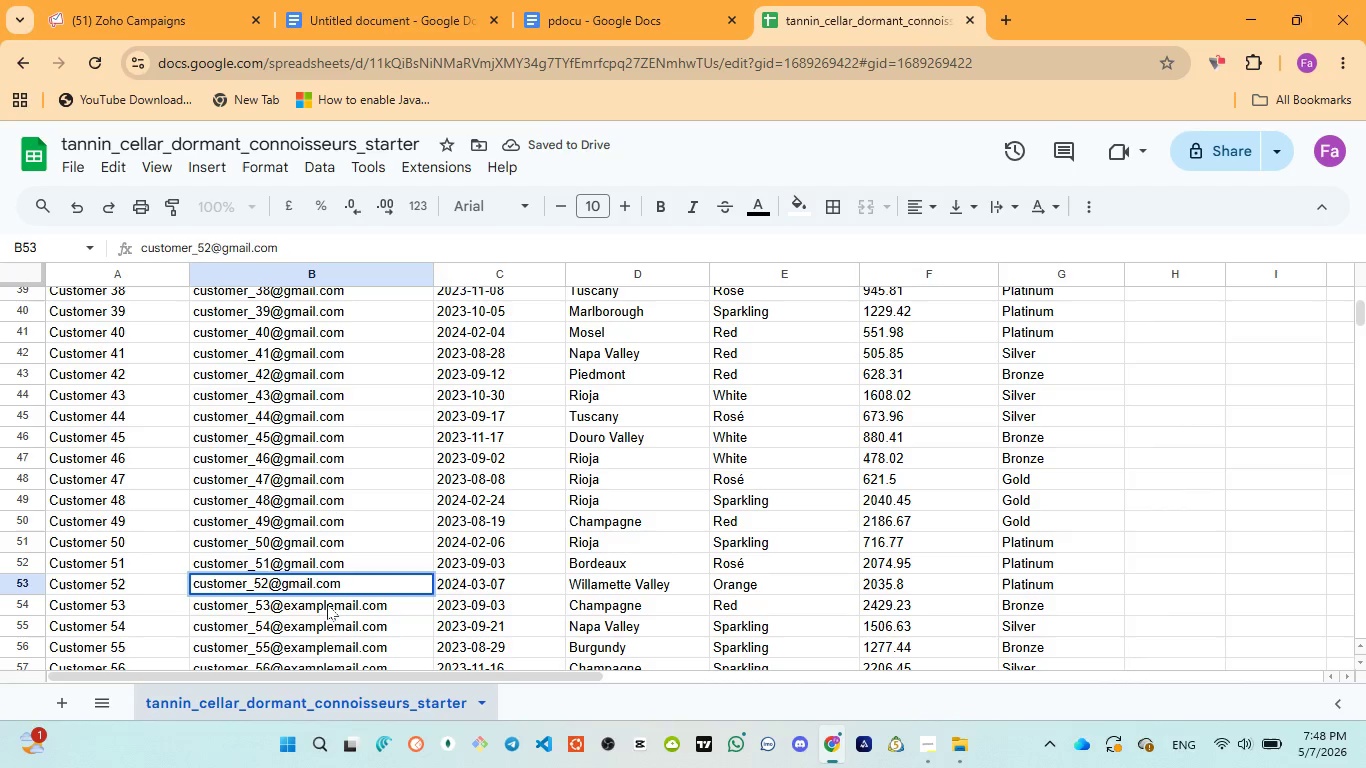 
double_click([327, 605])
 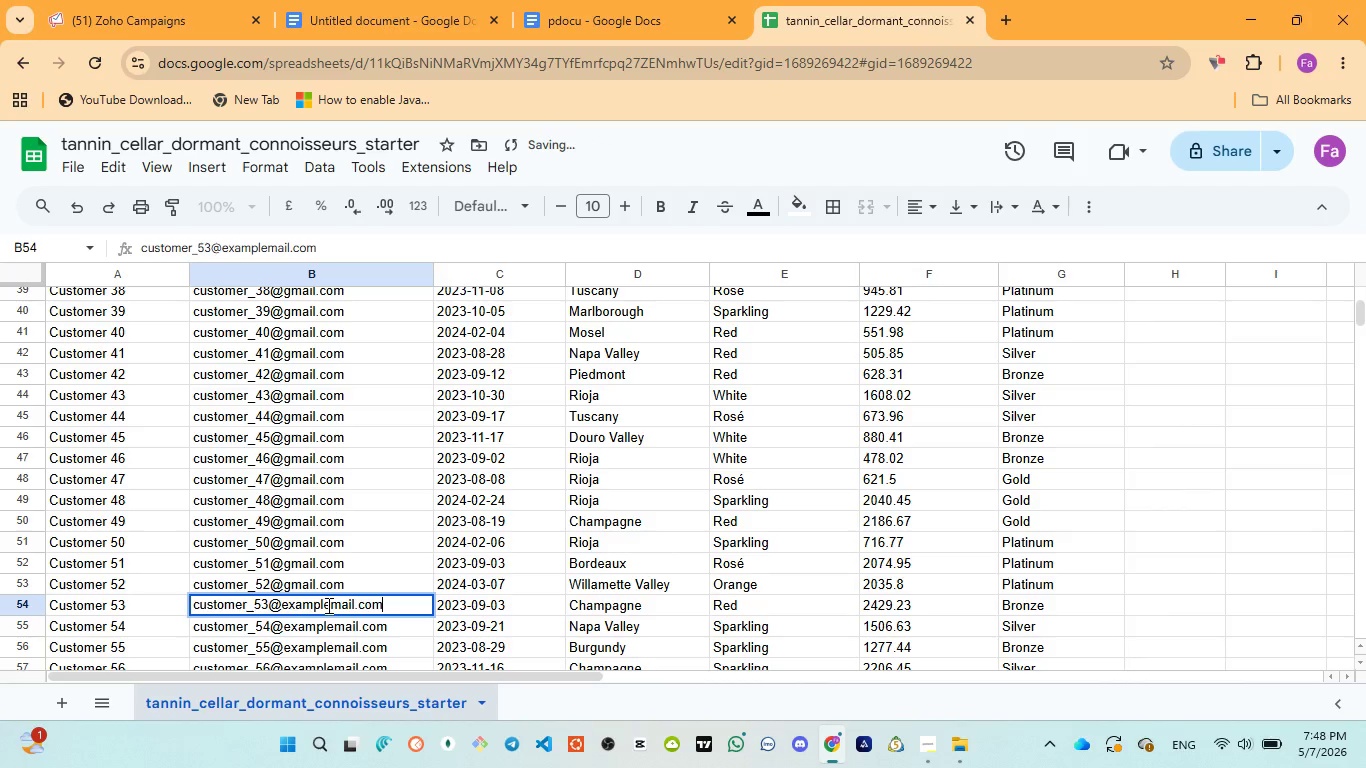 
triple_click([327, 605])
 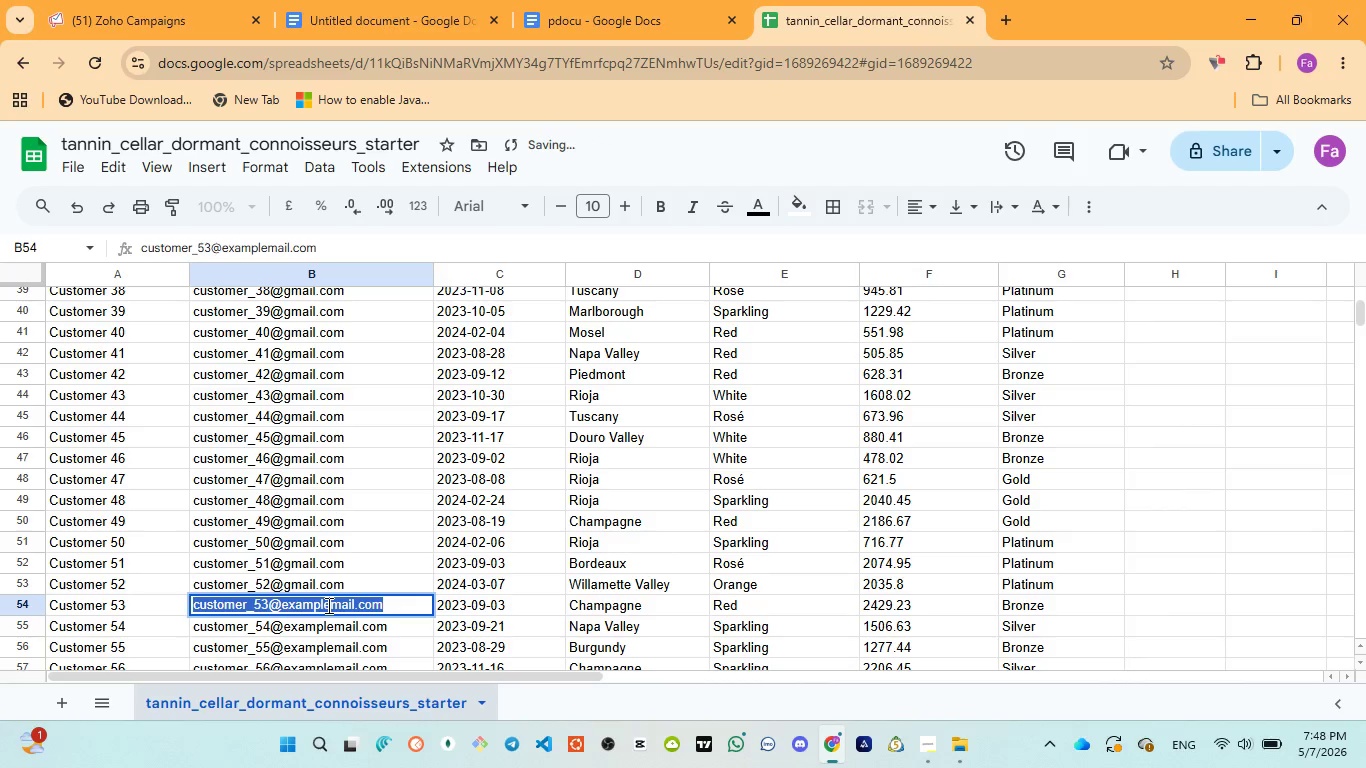 
triple_click([327, 605])
 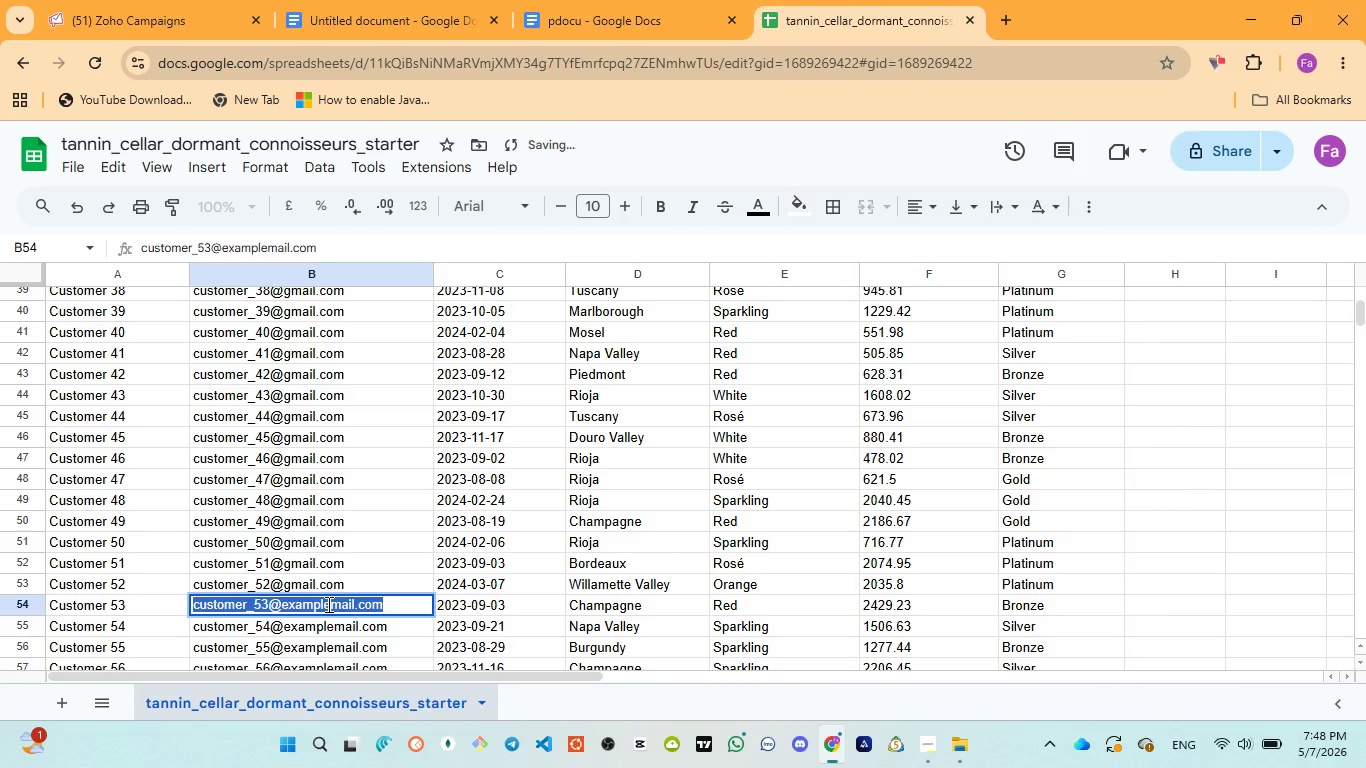 
double_click([327, 604])
 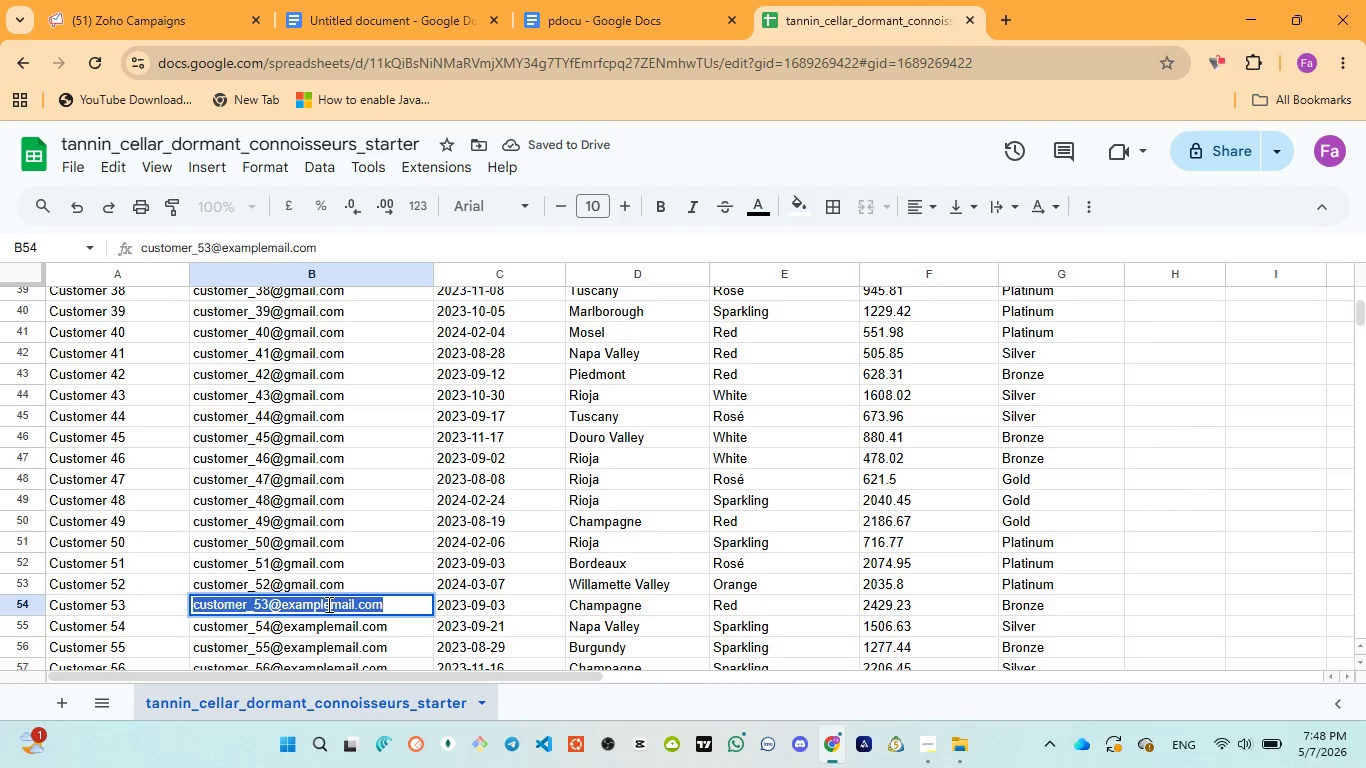 
double_click([327, 604])
 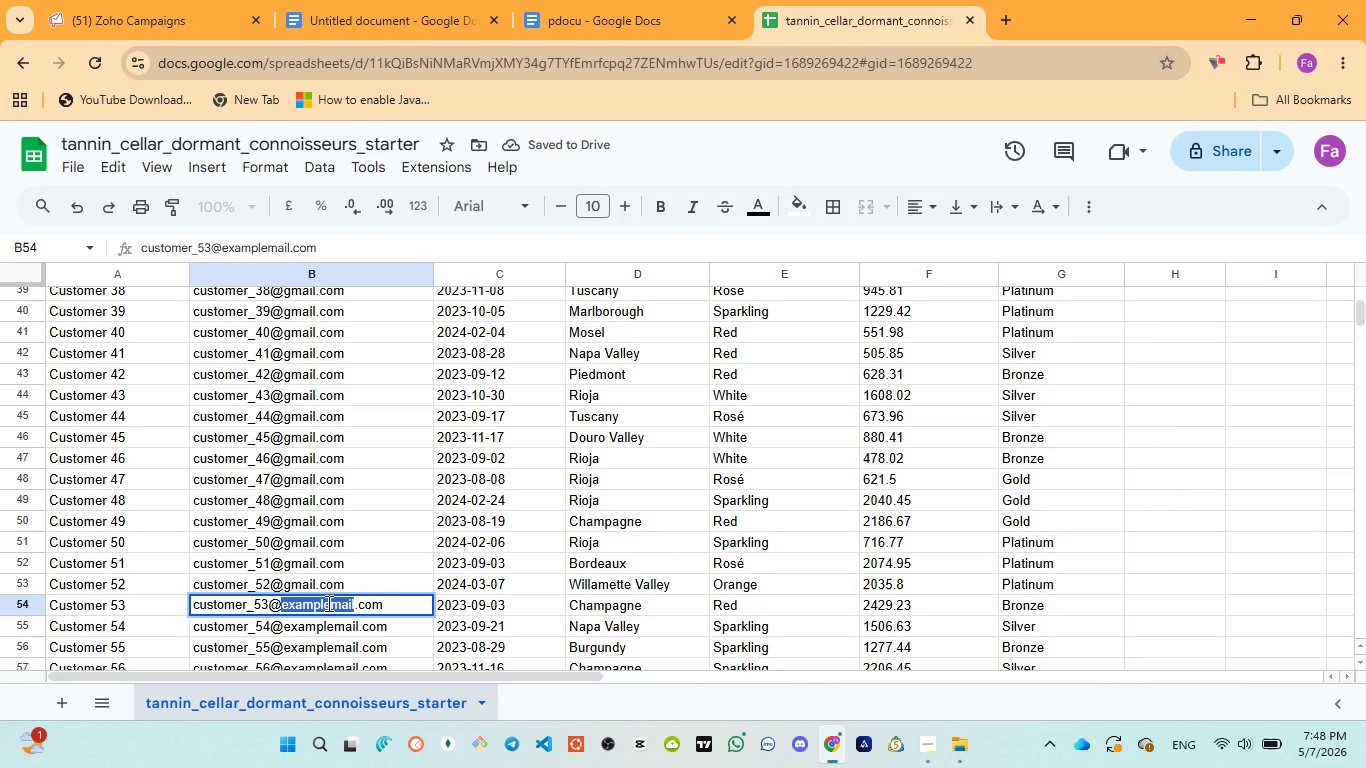 
key(Control+V)
 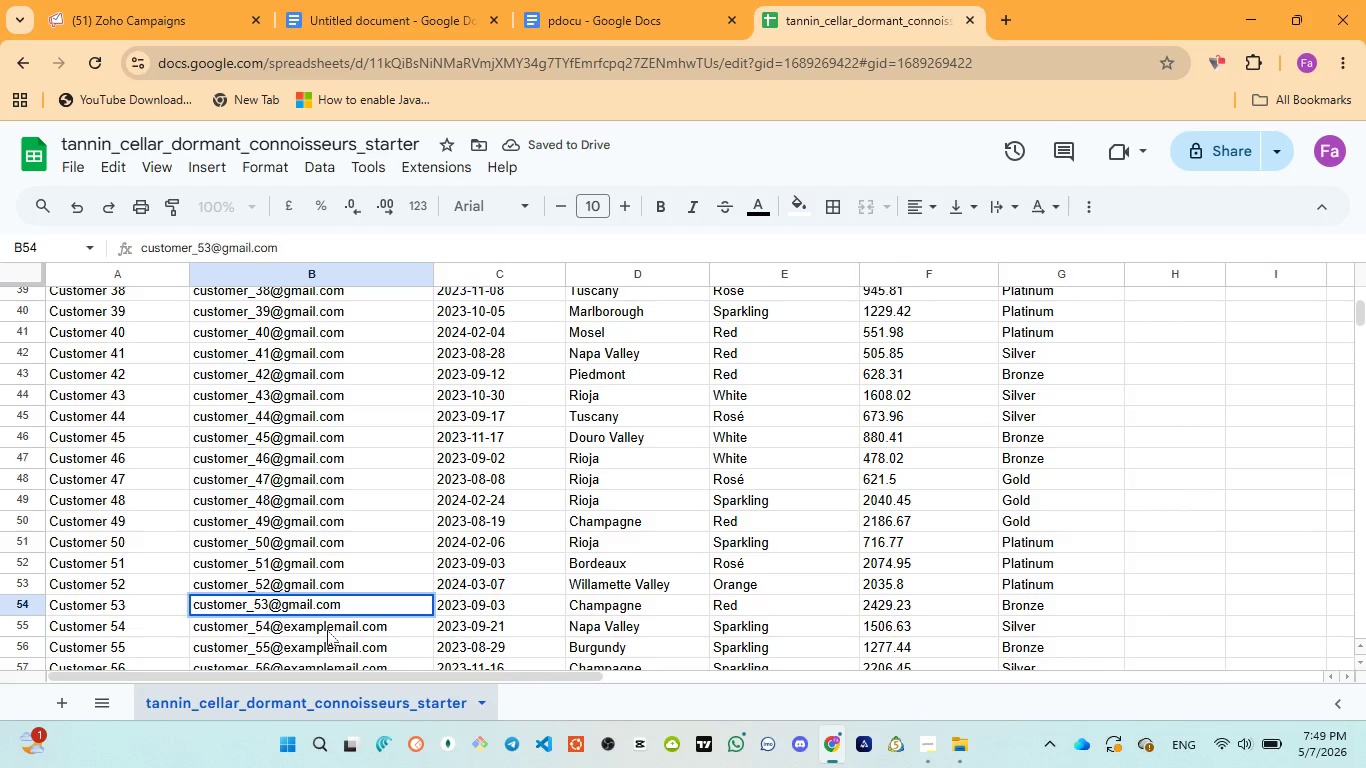 
double_click([327, 630])
 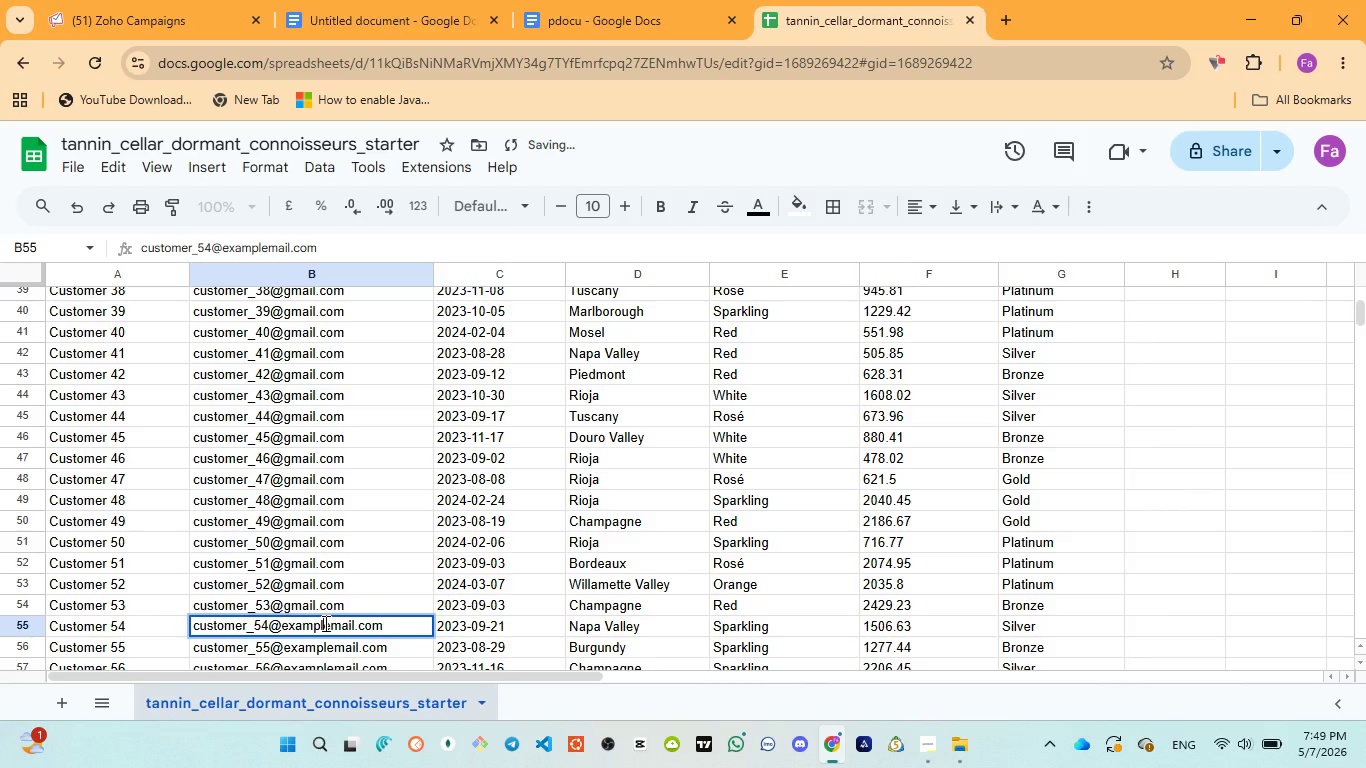 
triple_click([324, 623])
 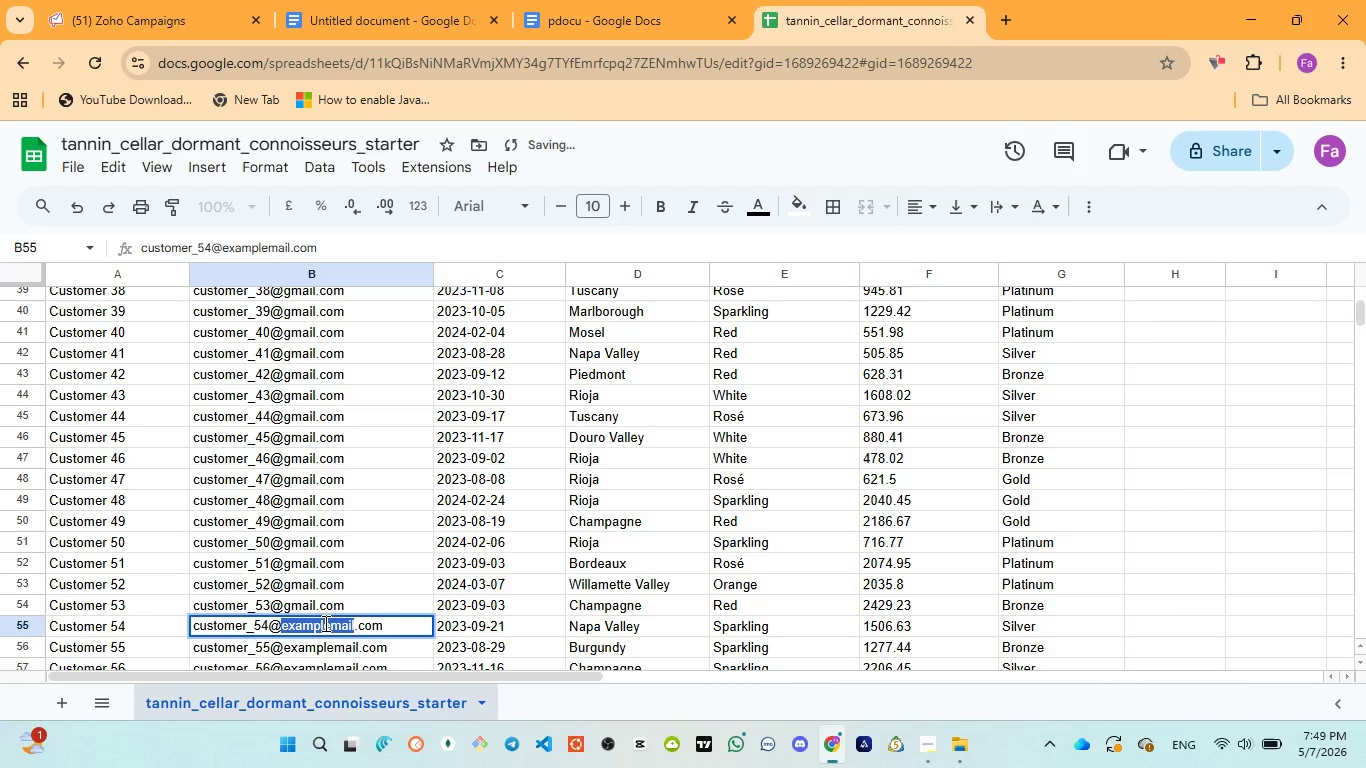 
triple_click([324, 623])
 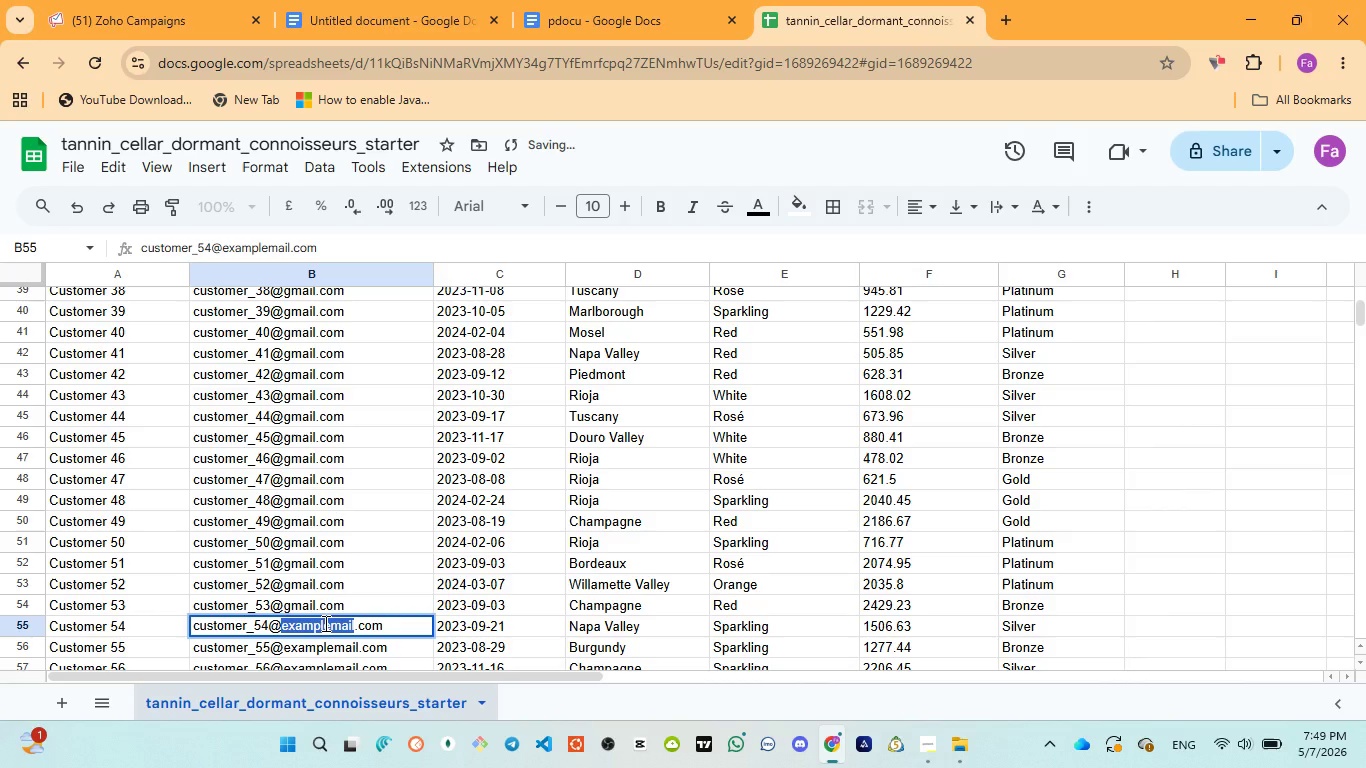 
key(Control+V)
 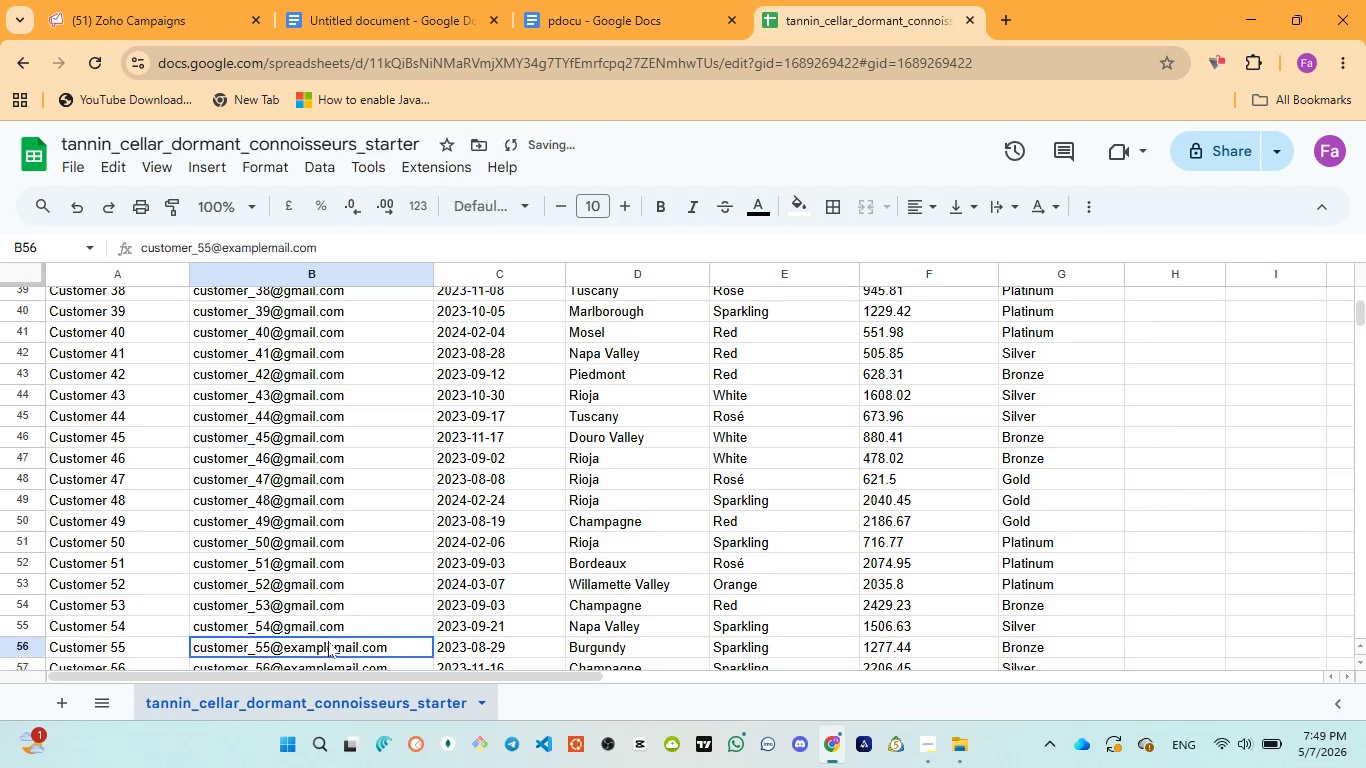 
double_click([328, 641])
 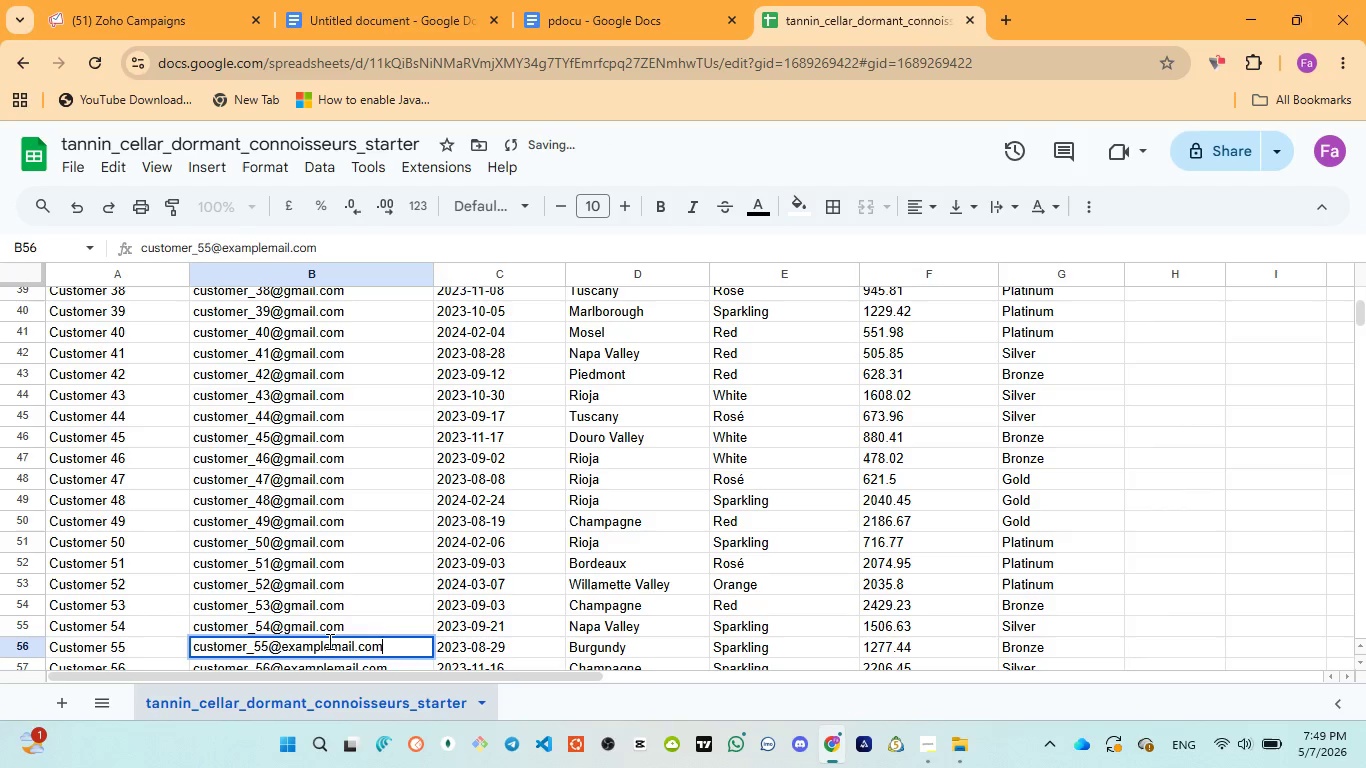 
triple_click([328, 641])
 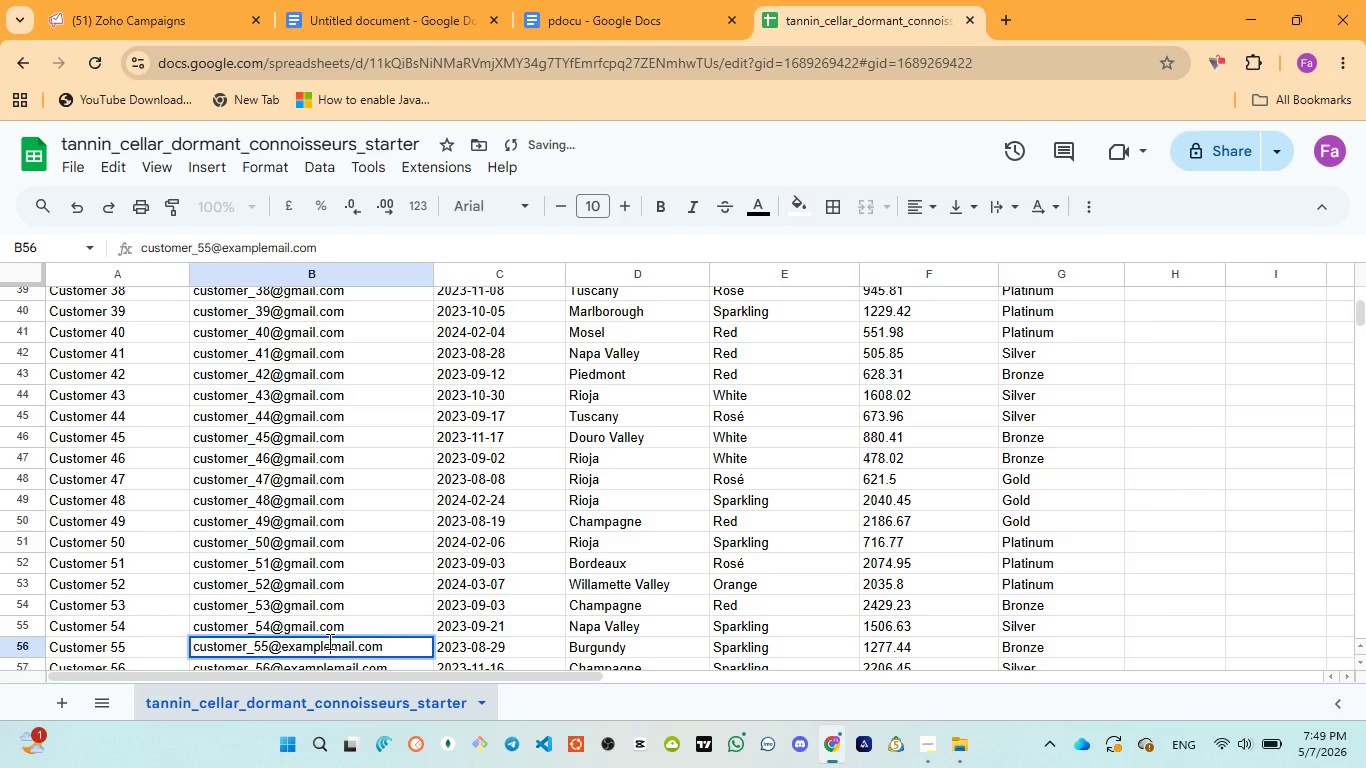 
double_click([328, 641])
 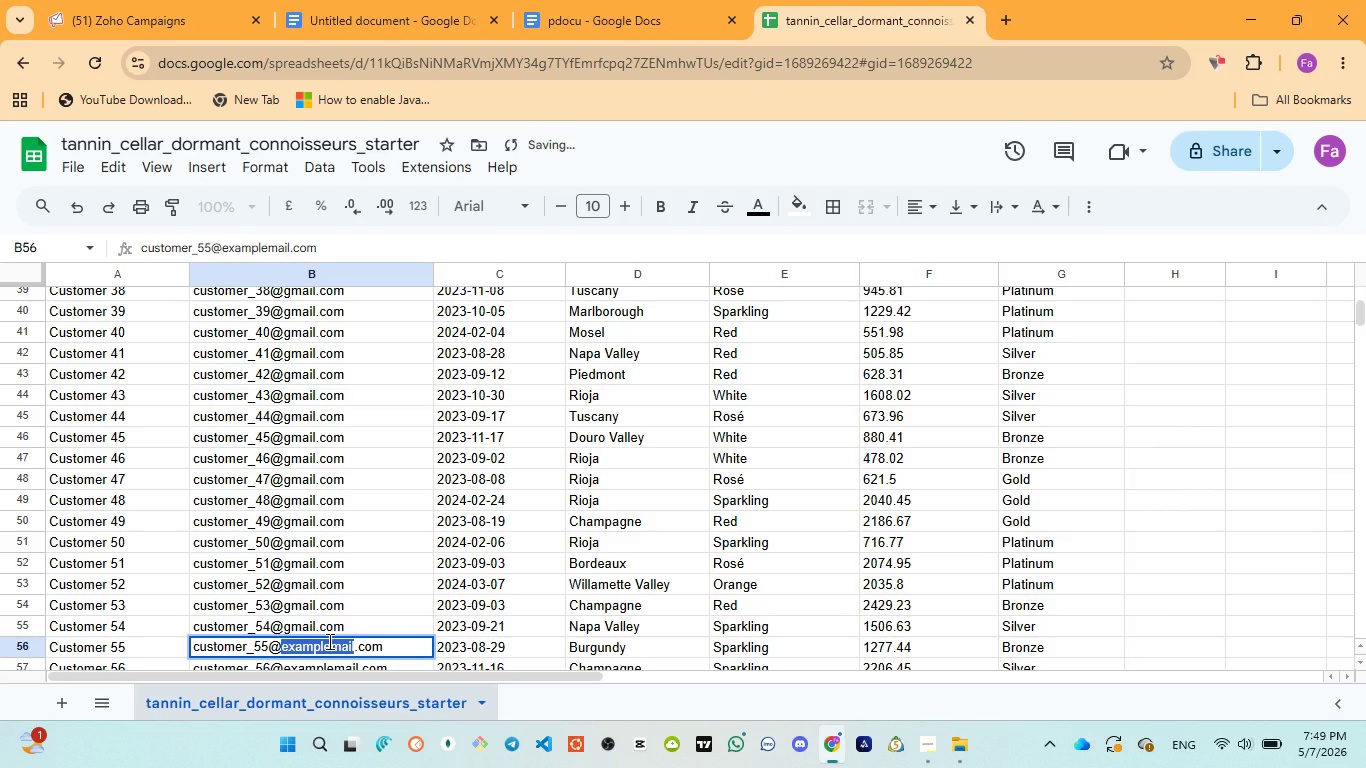 
key(Control+V)
 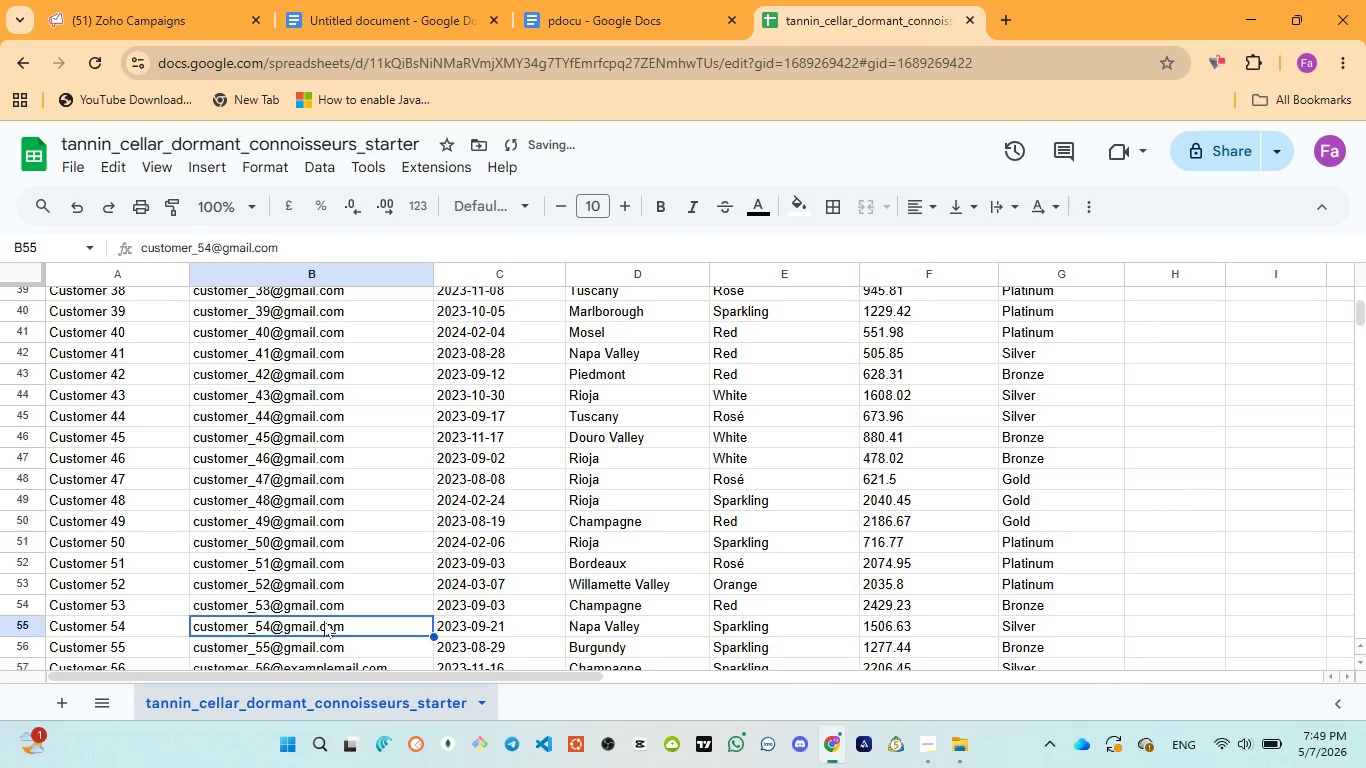 
scroll: coordinate [326, 613], scroll_direction: down, amount: 2.0
 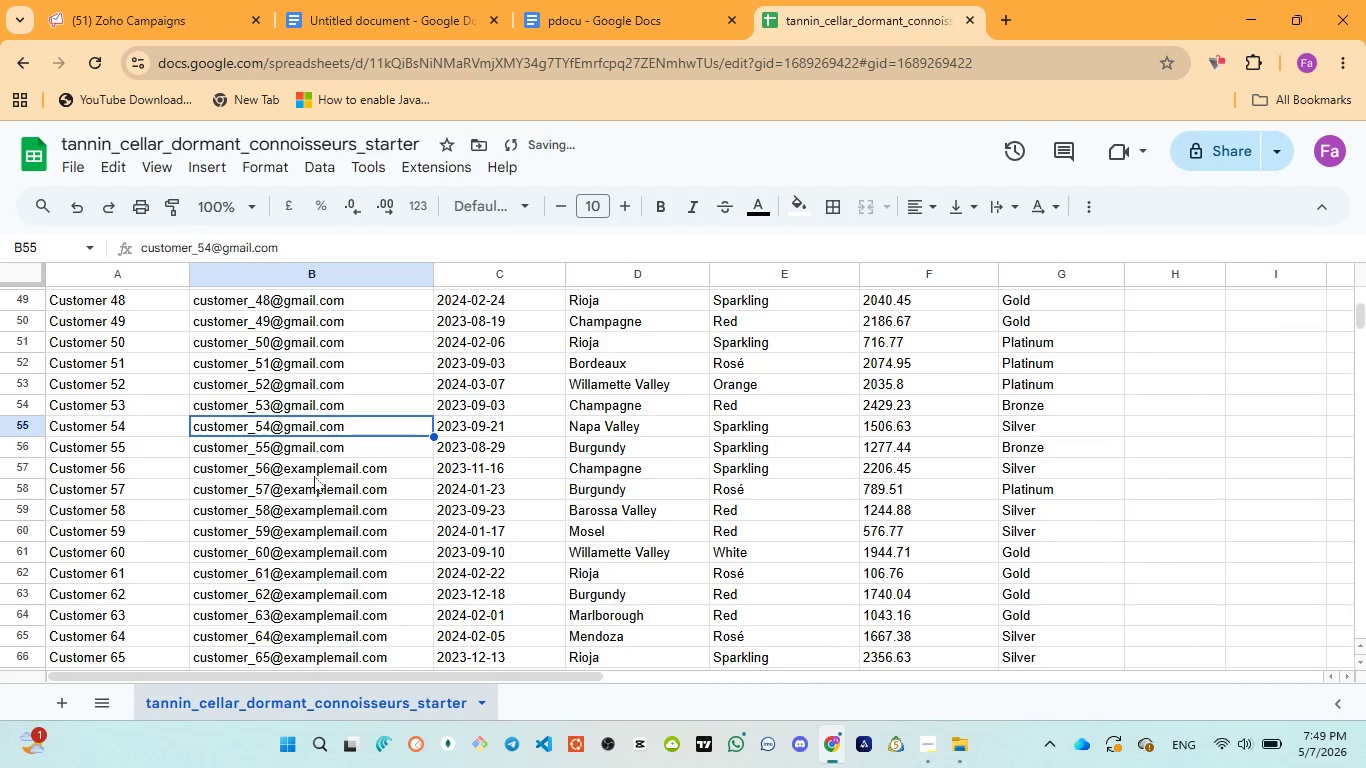 
double_click([315, 475])
 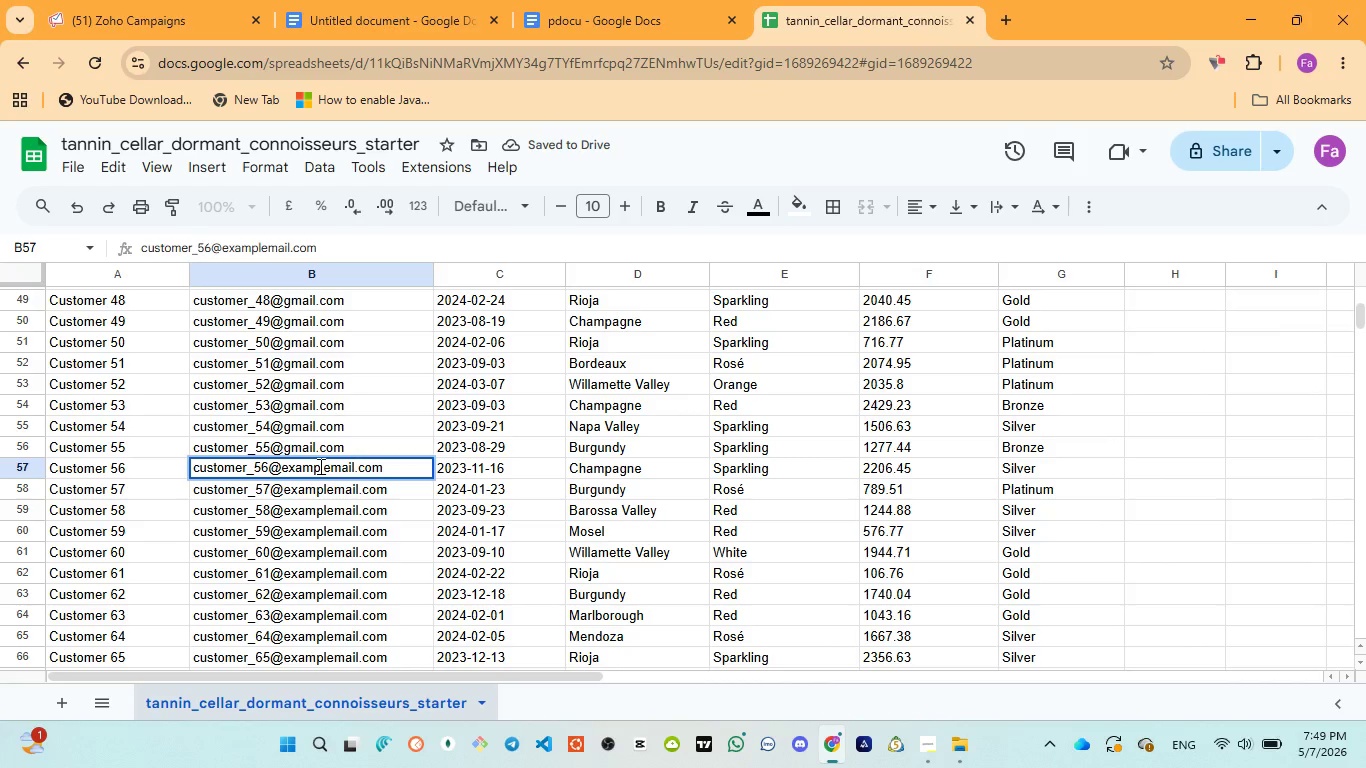 
double_click([320, 466])
 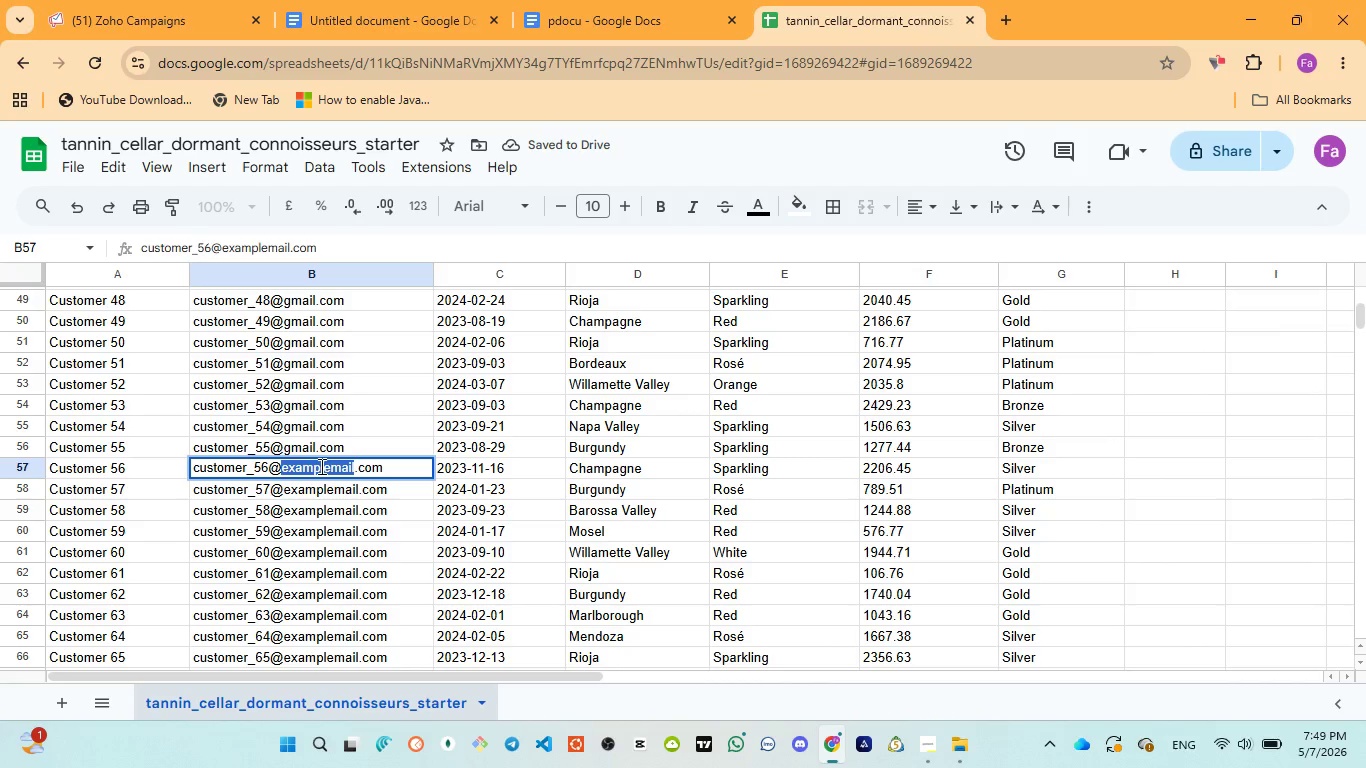 
key(Control+V)
 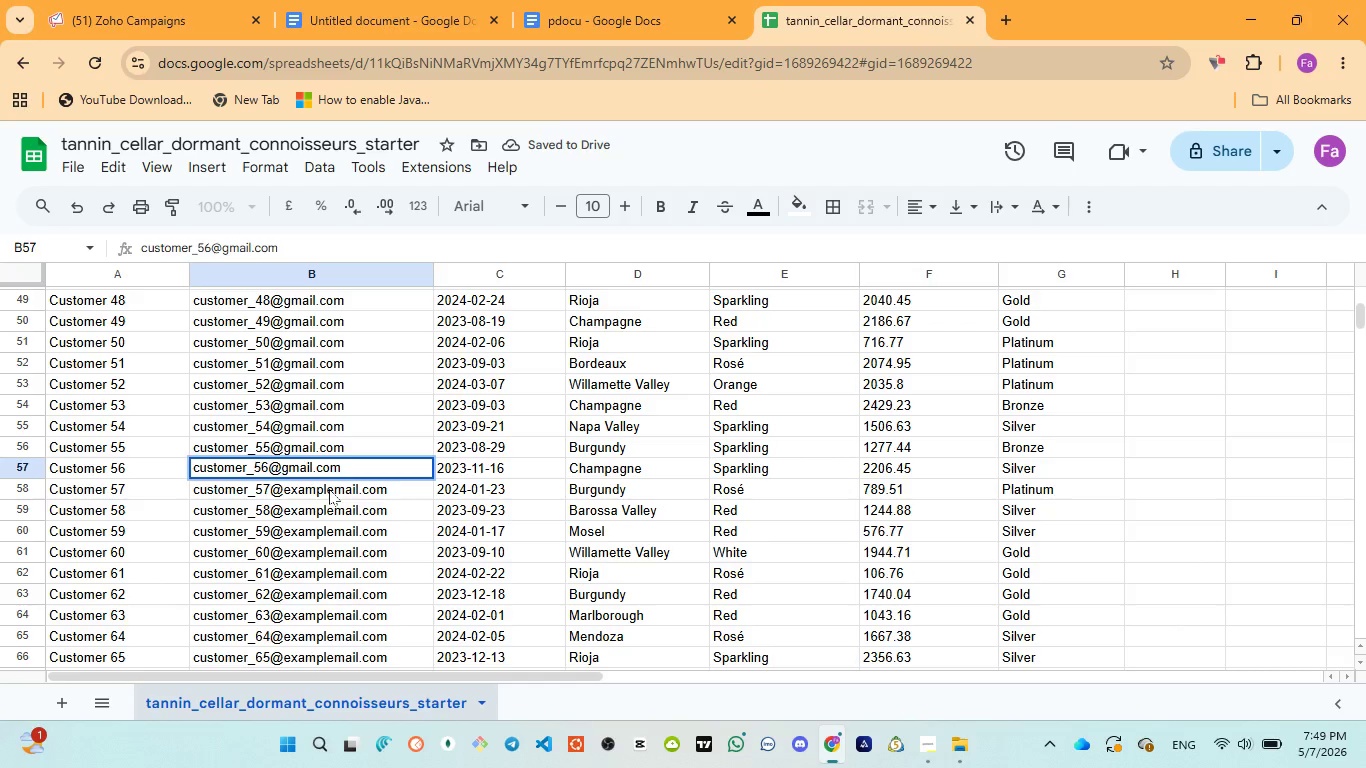 
double_click([329, 489])
 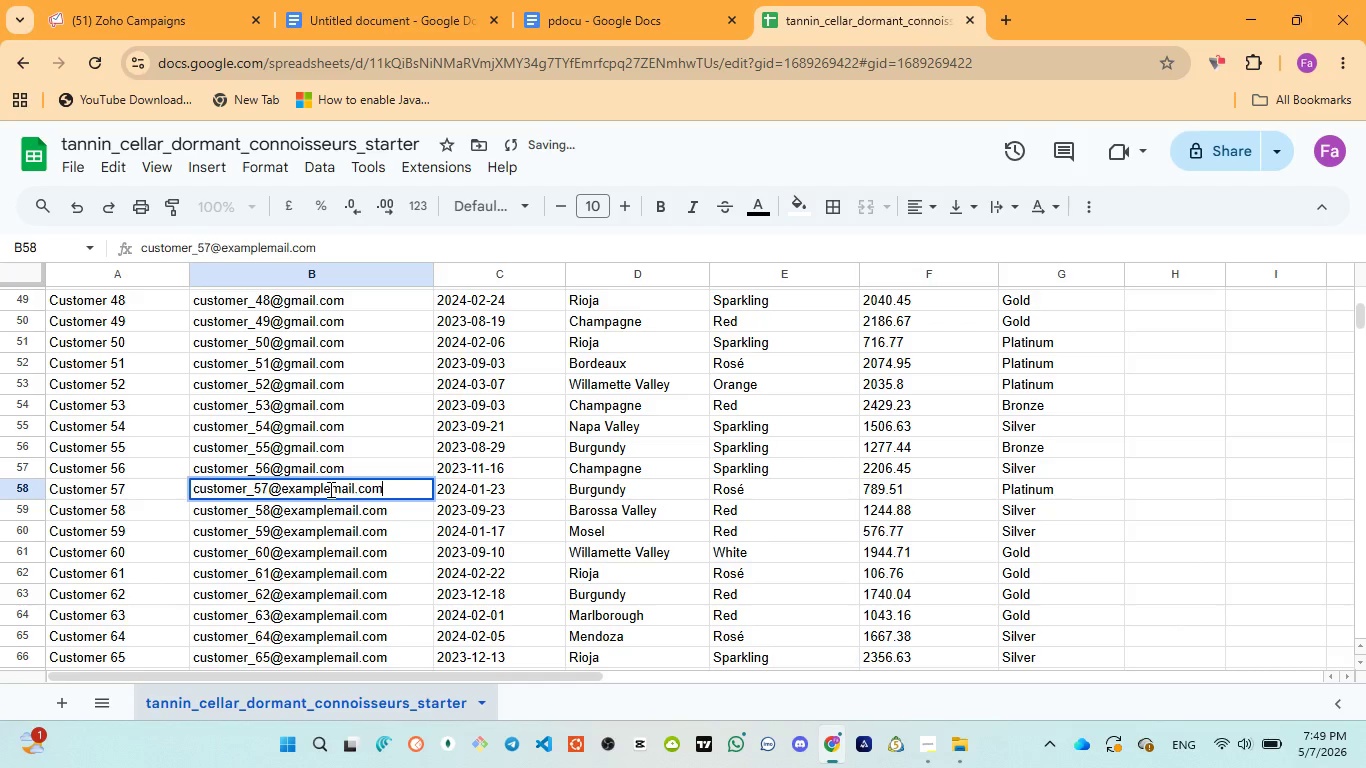 
triple_click([329, 489])
 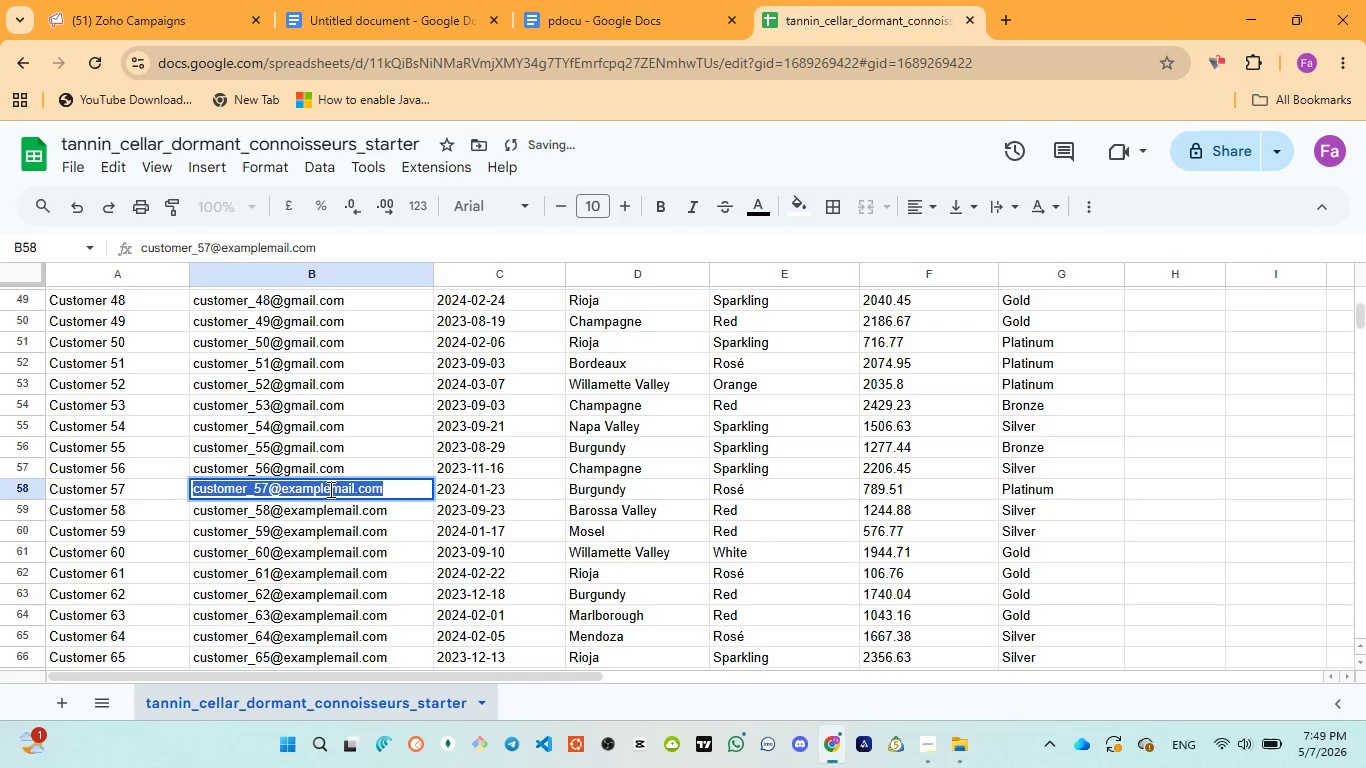 
triple_click([329, 489])
 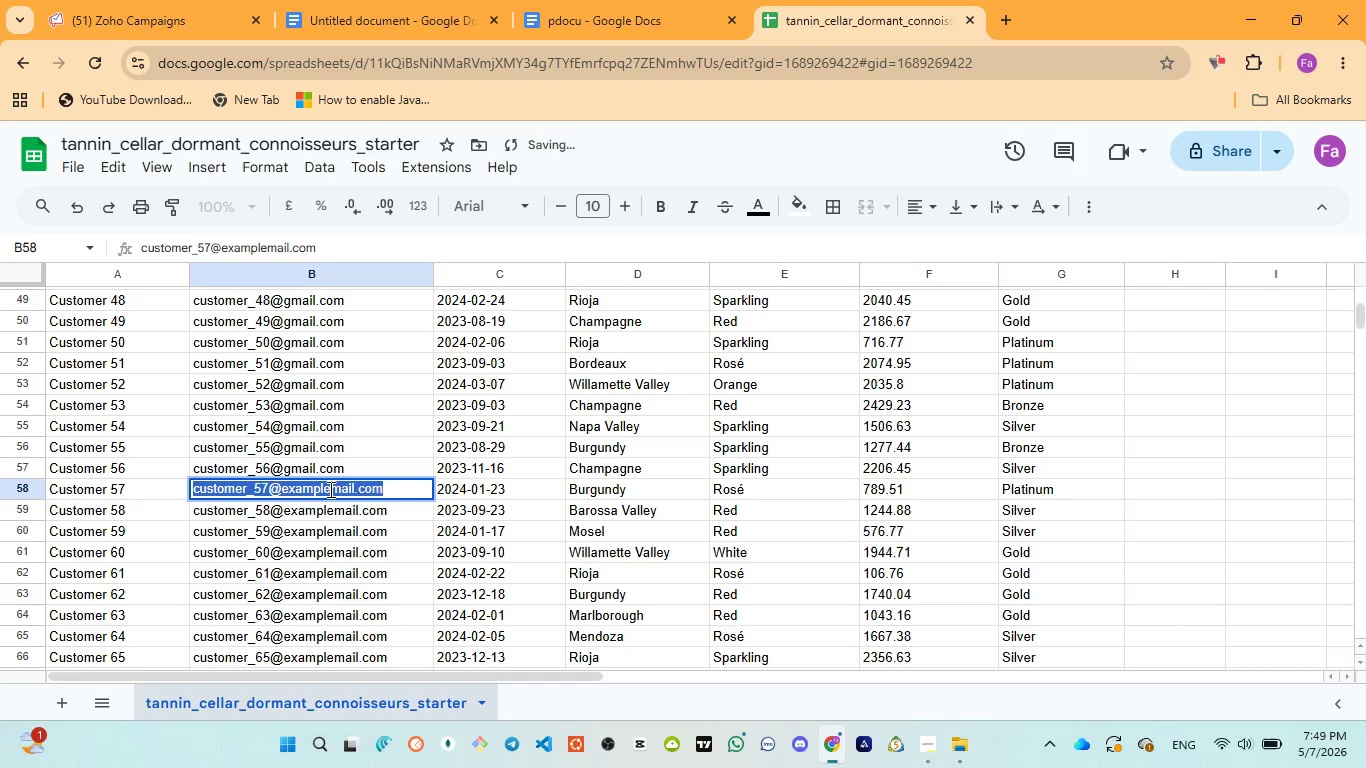 
triple_click([329, 489])
 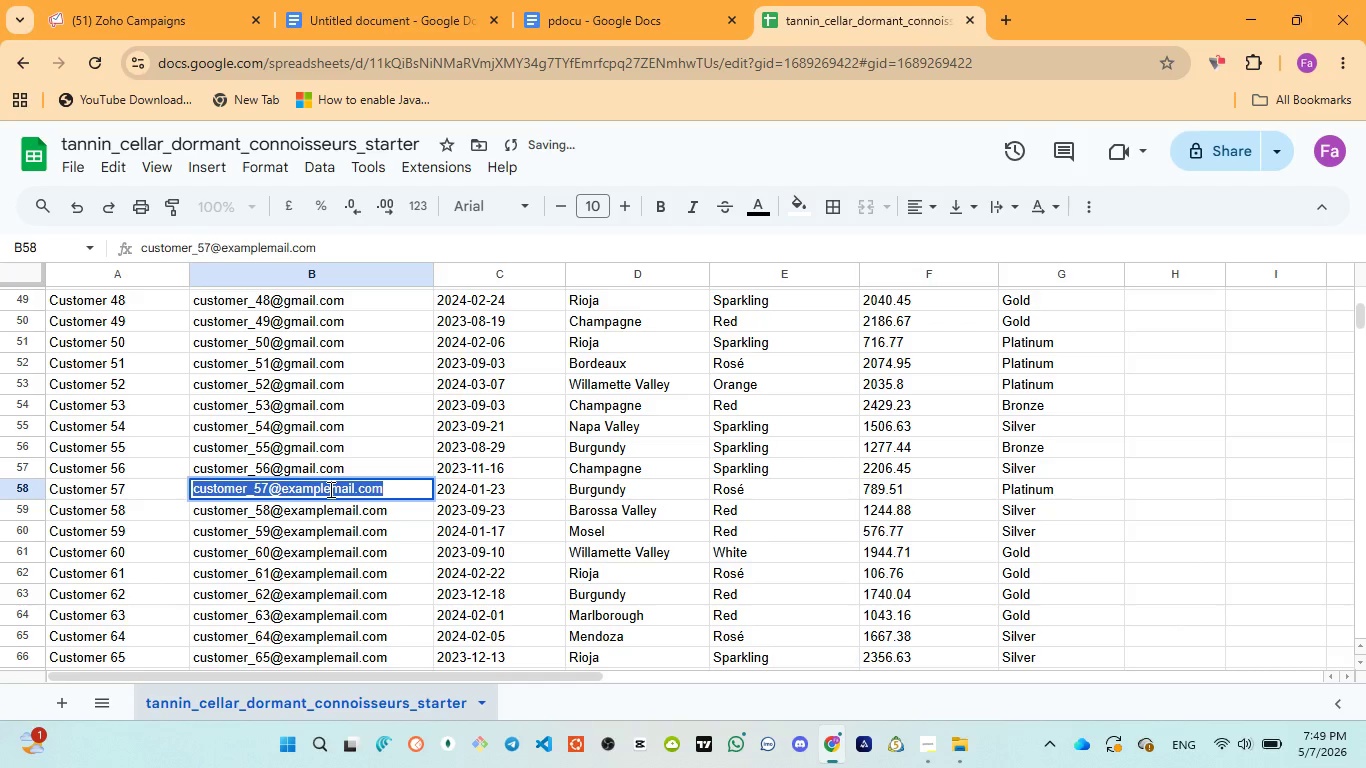 
triple_click([329, 489])
 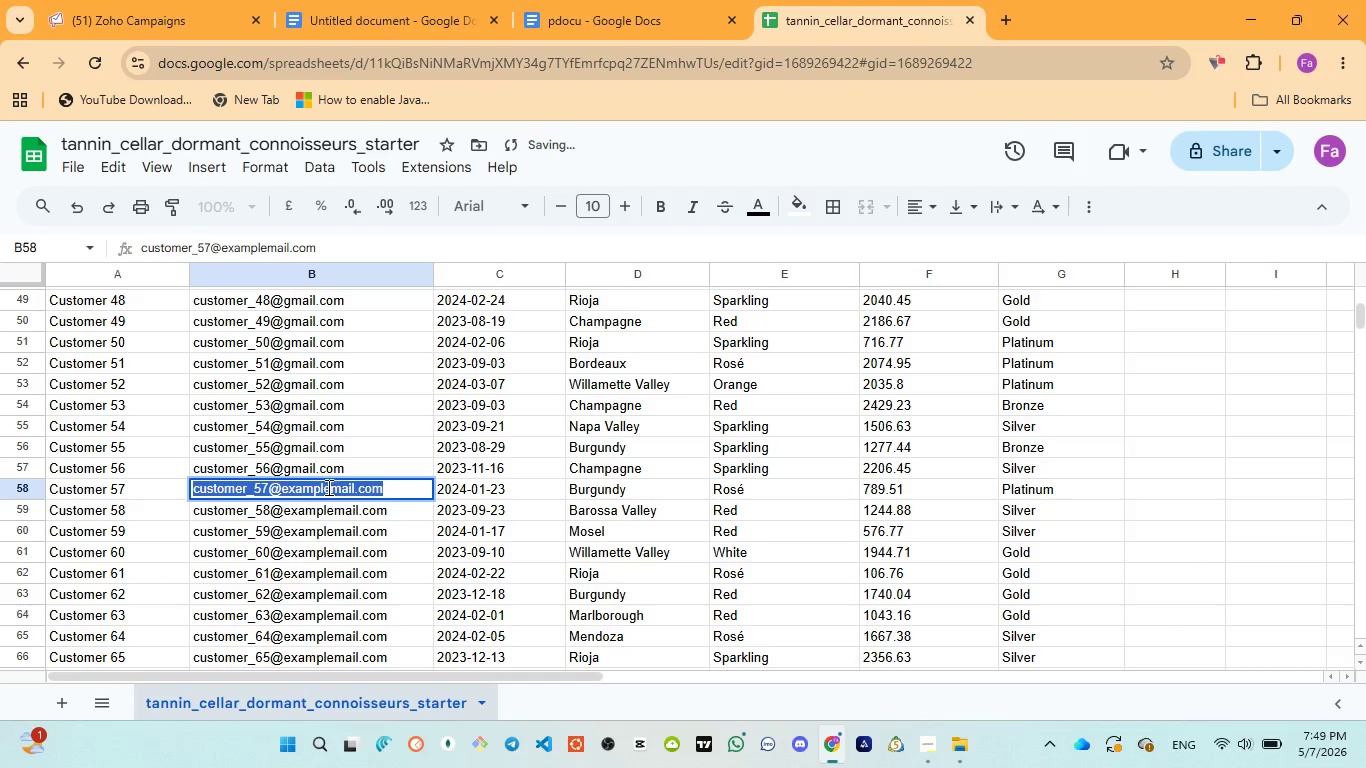 
triple_click([327, 487])
 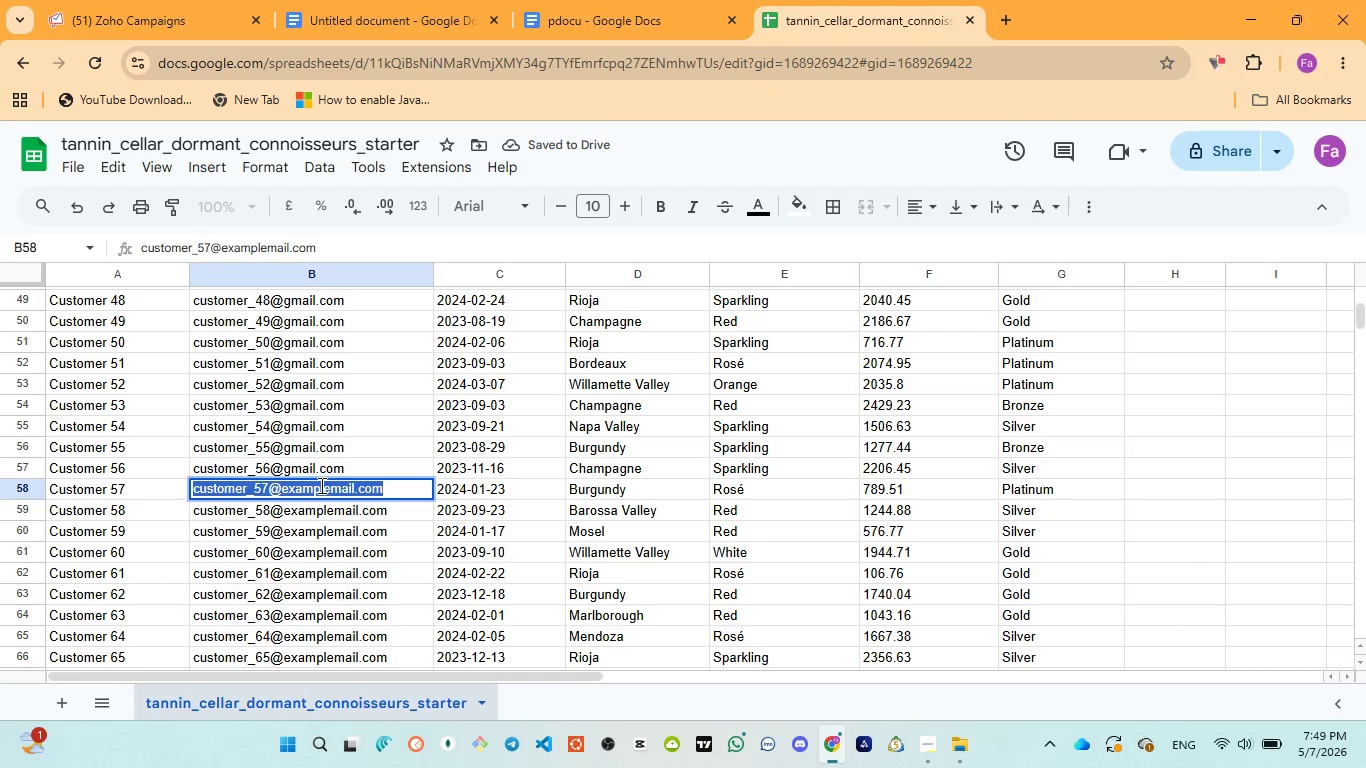 
triple_click([320, 485])
 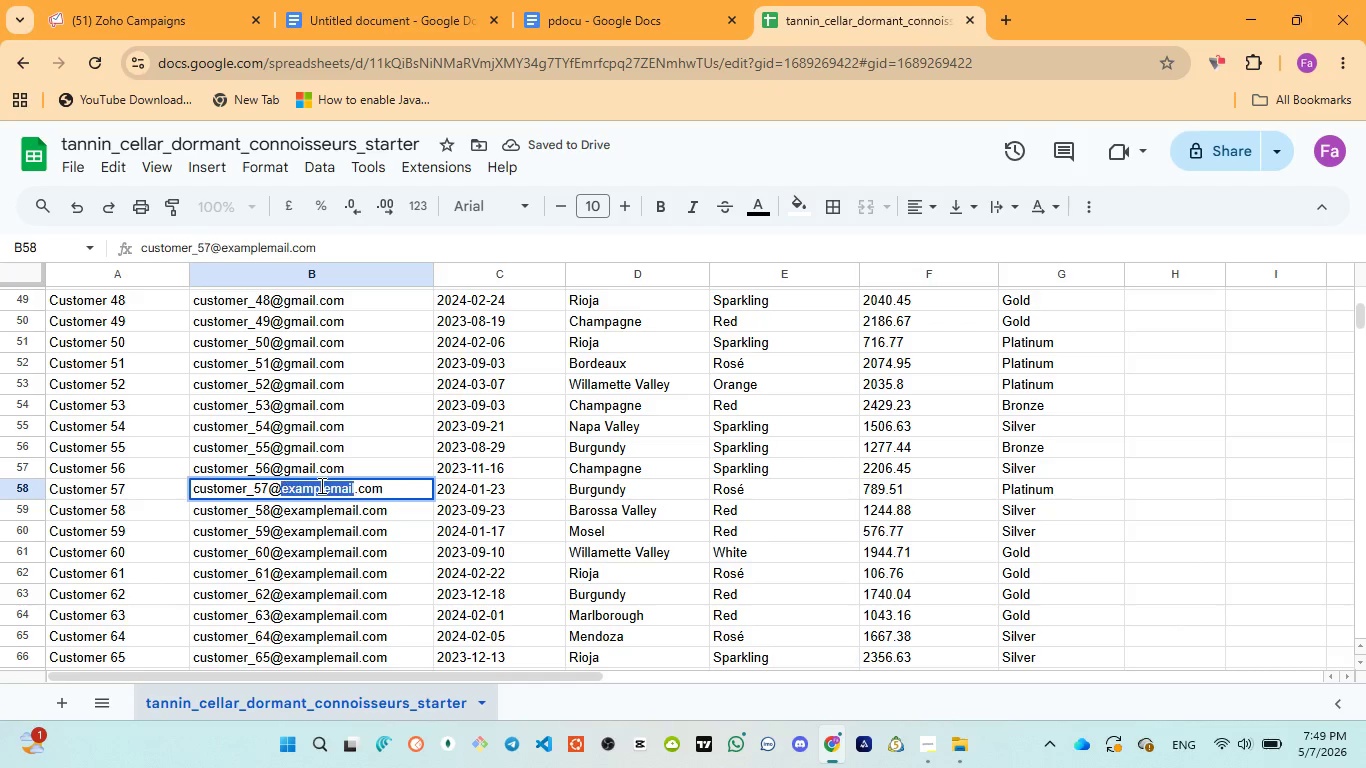 
triple_click([320, 485])
 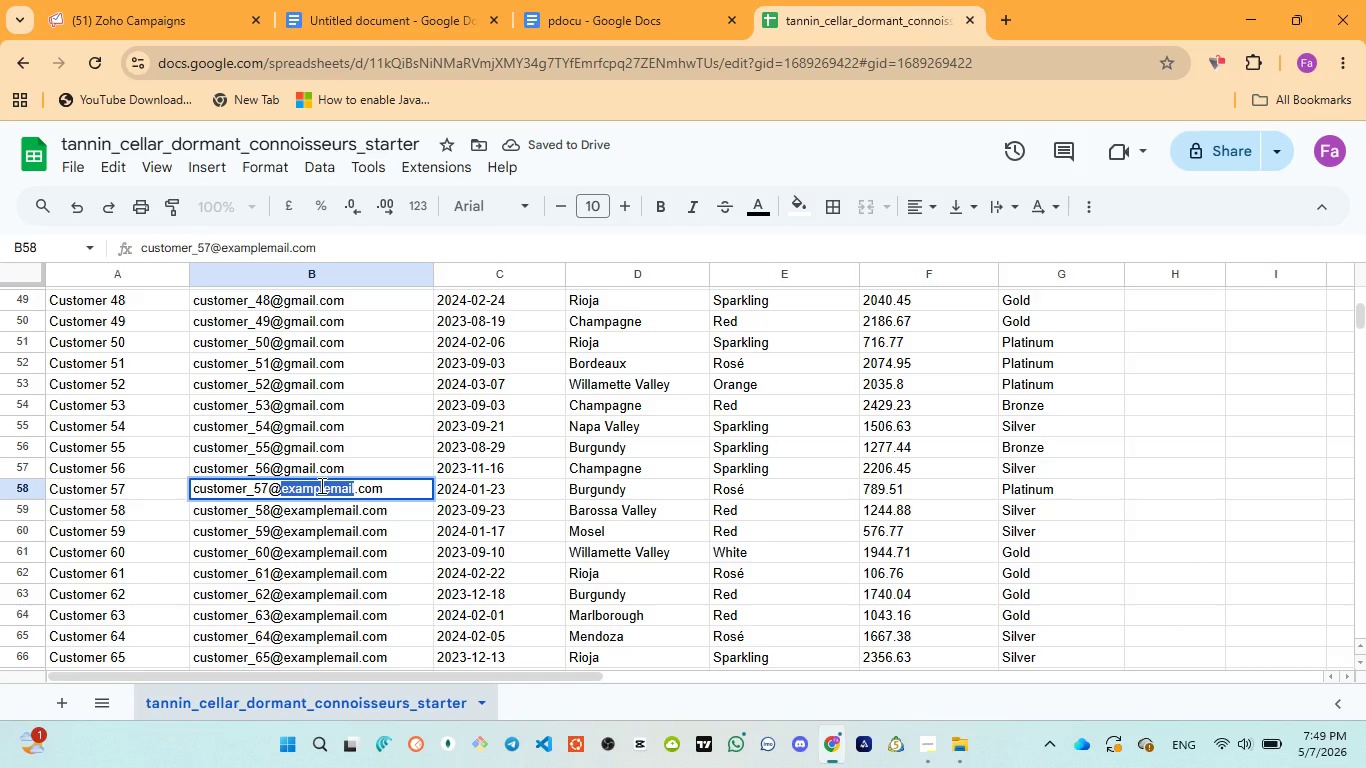 
key(Control+V)
 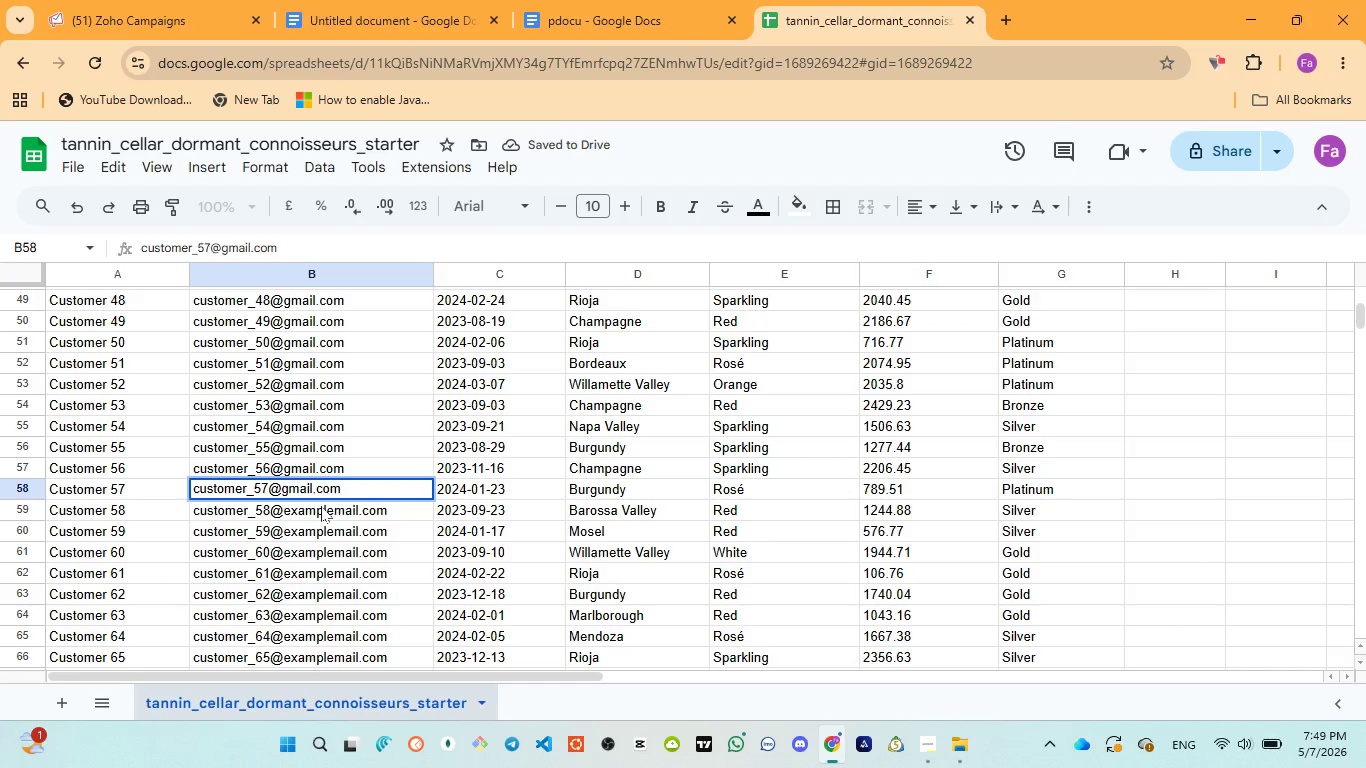 
double_click([321, 507])
 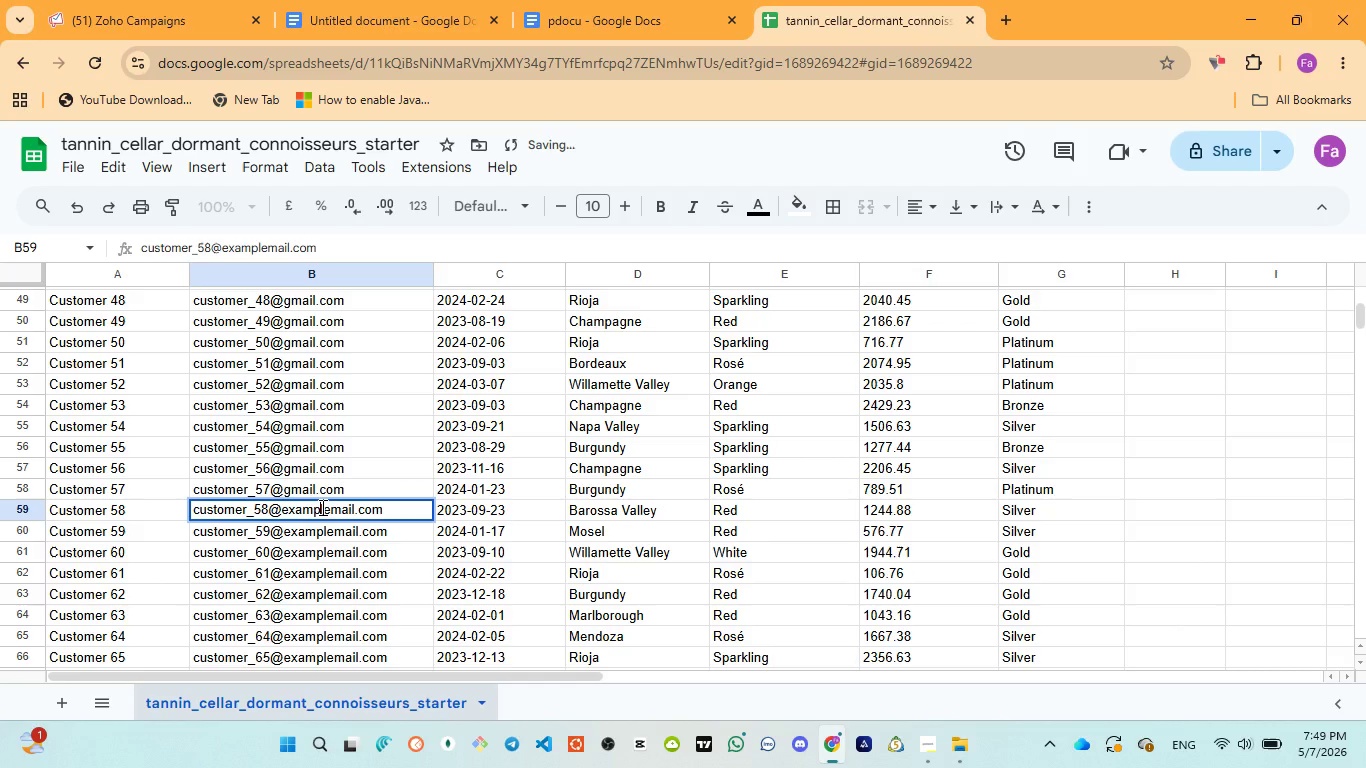 
triple_click([321, 507])
 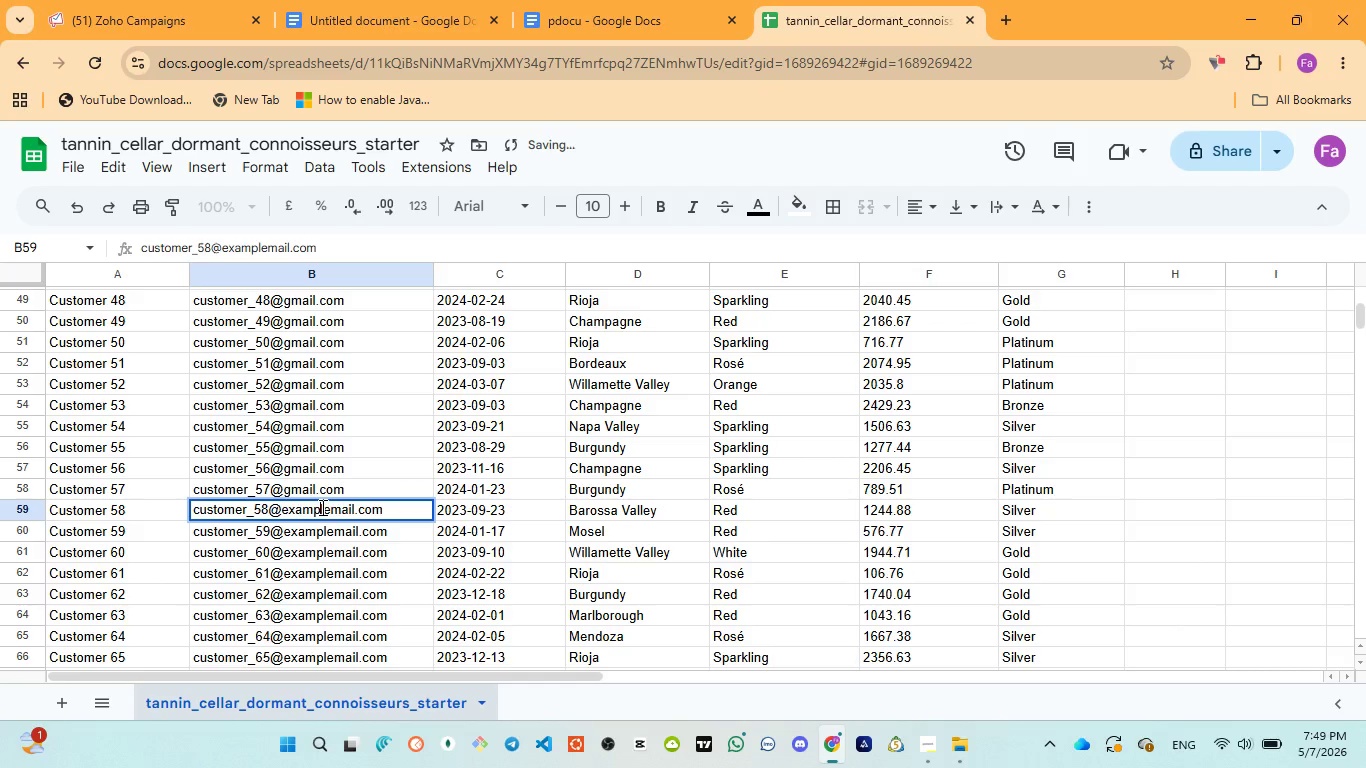 
triple_click([321, 507])
 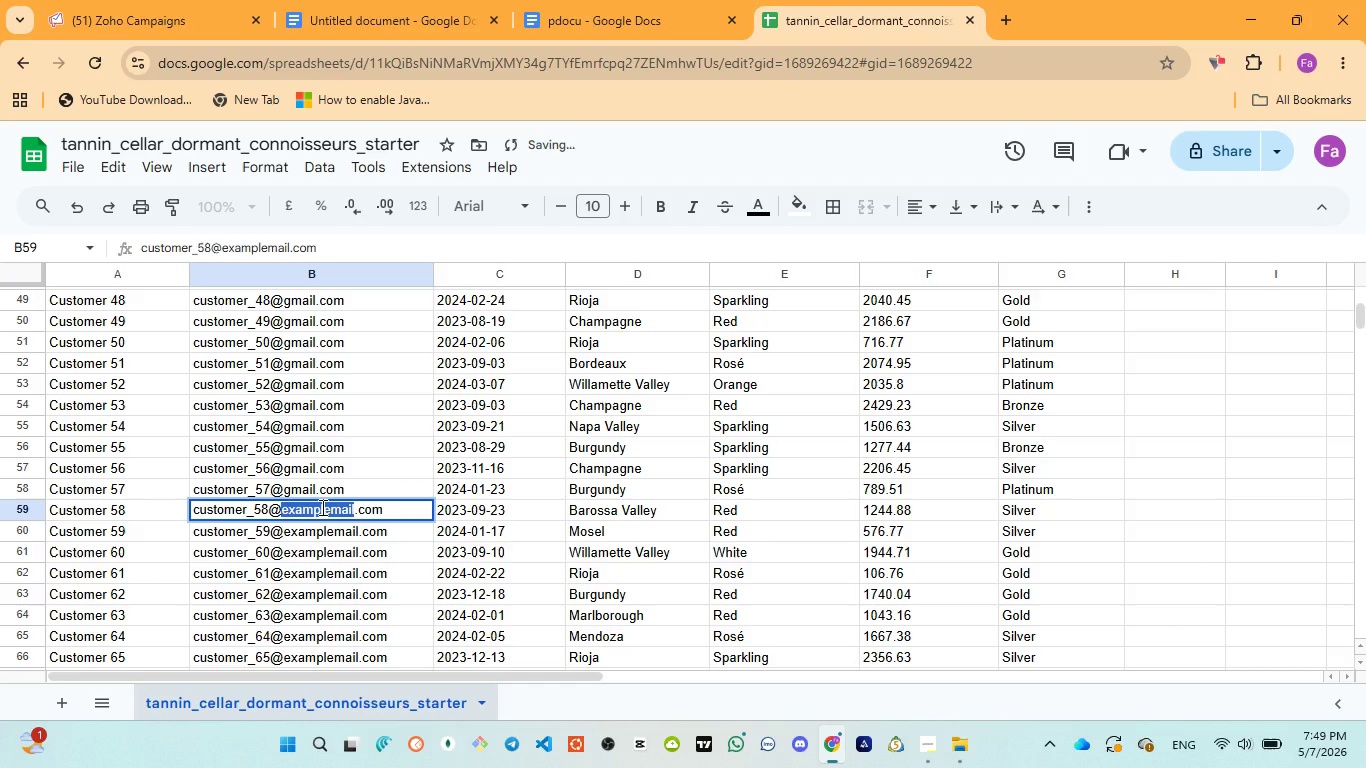 
key(Control+V)
 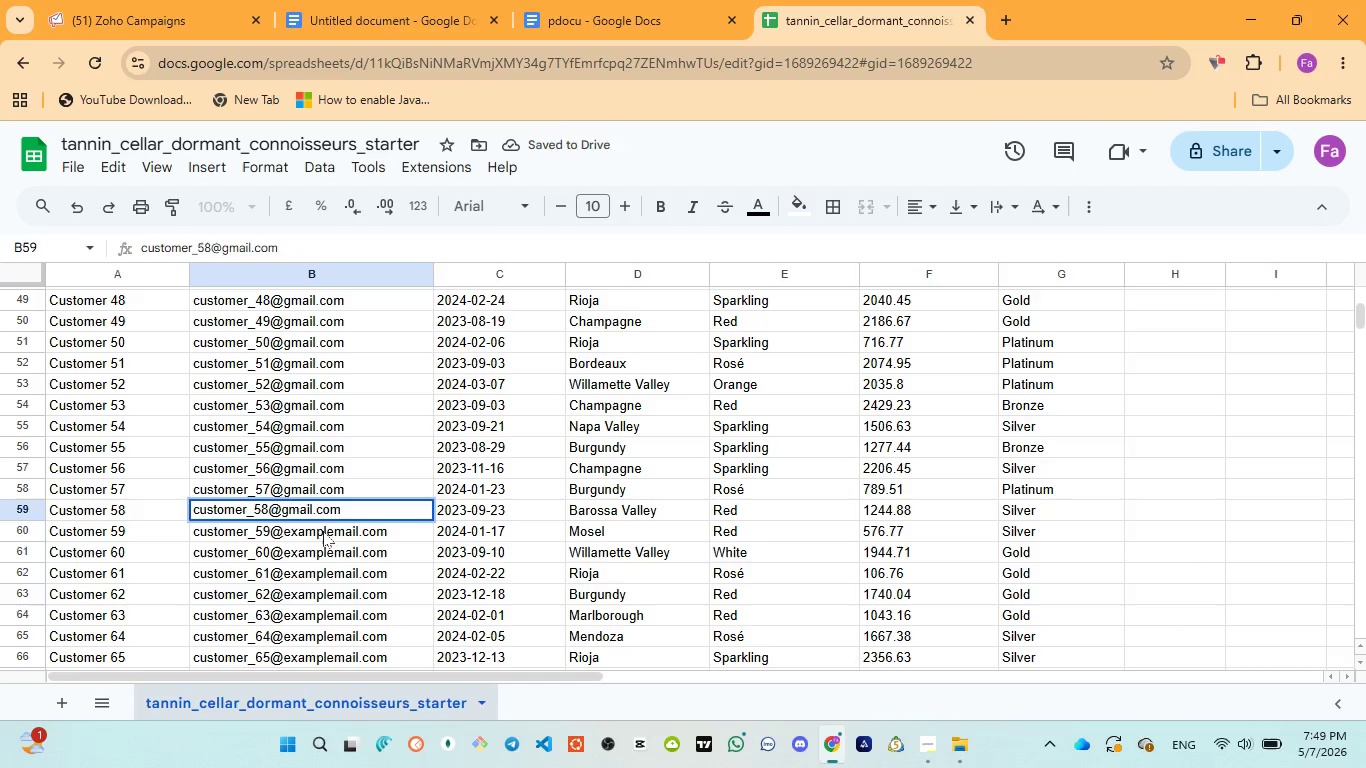 
double_click([323, 531])
 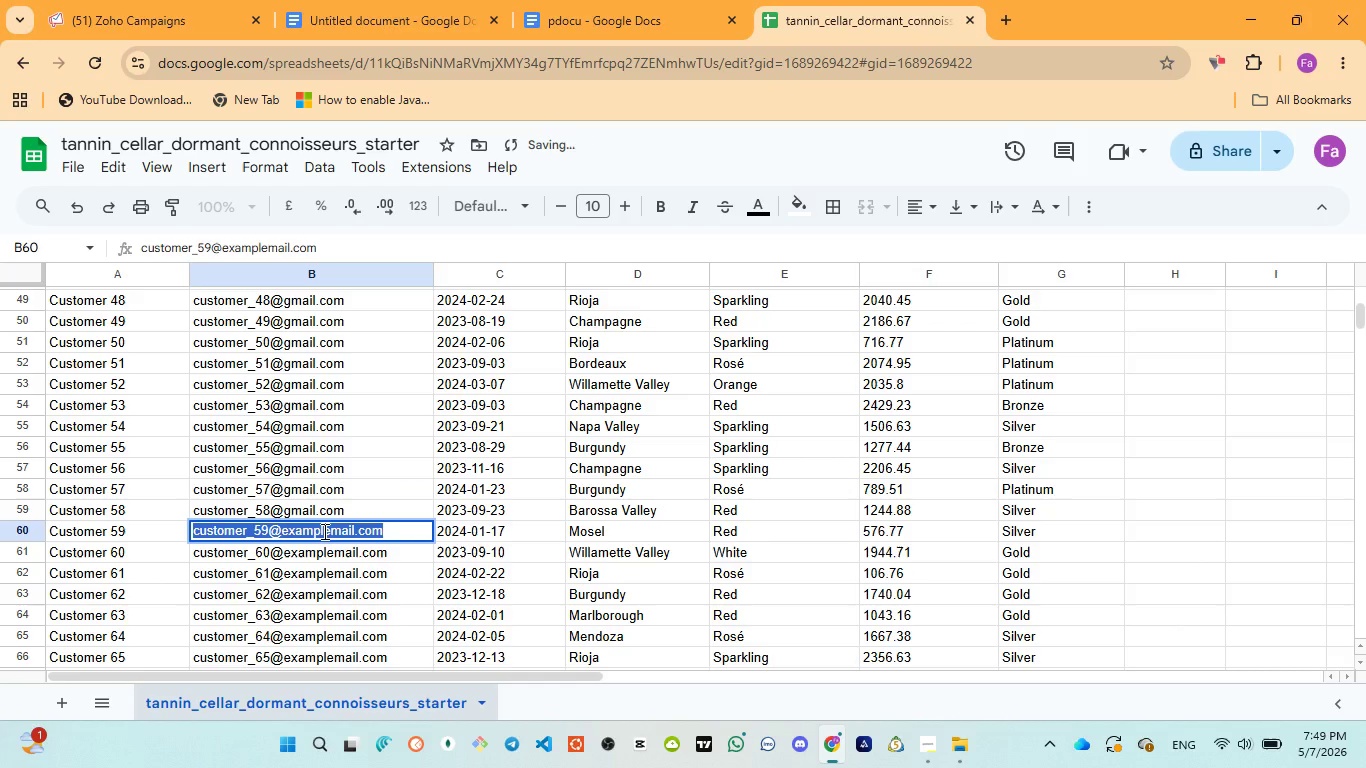 
triple_click([323, 531])
 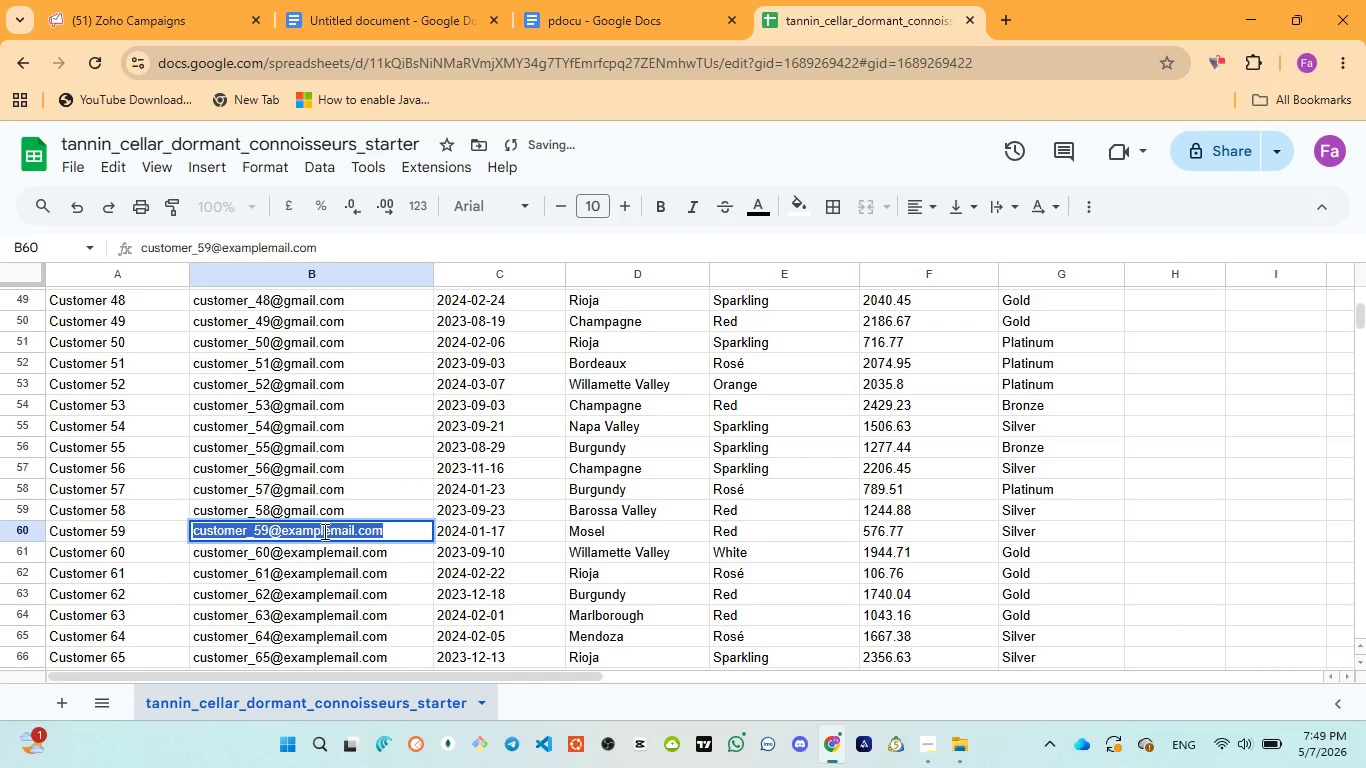 
triple_click([323, 531])
 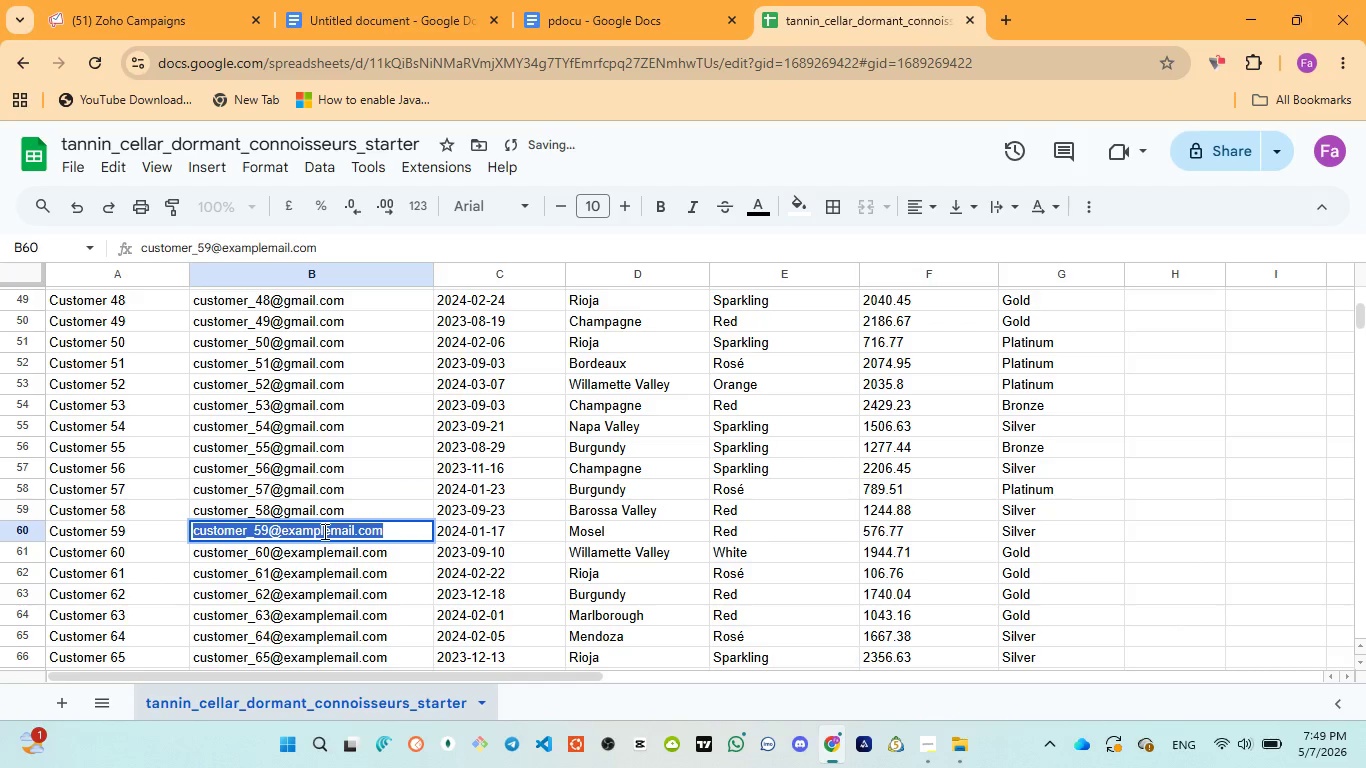 
triple_click([323, 531])
 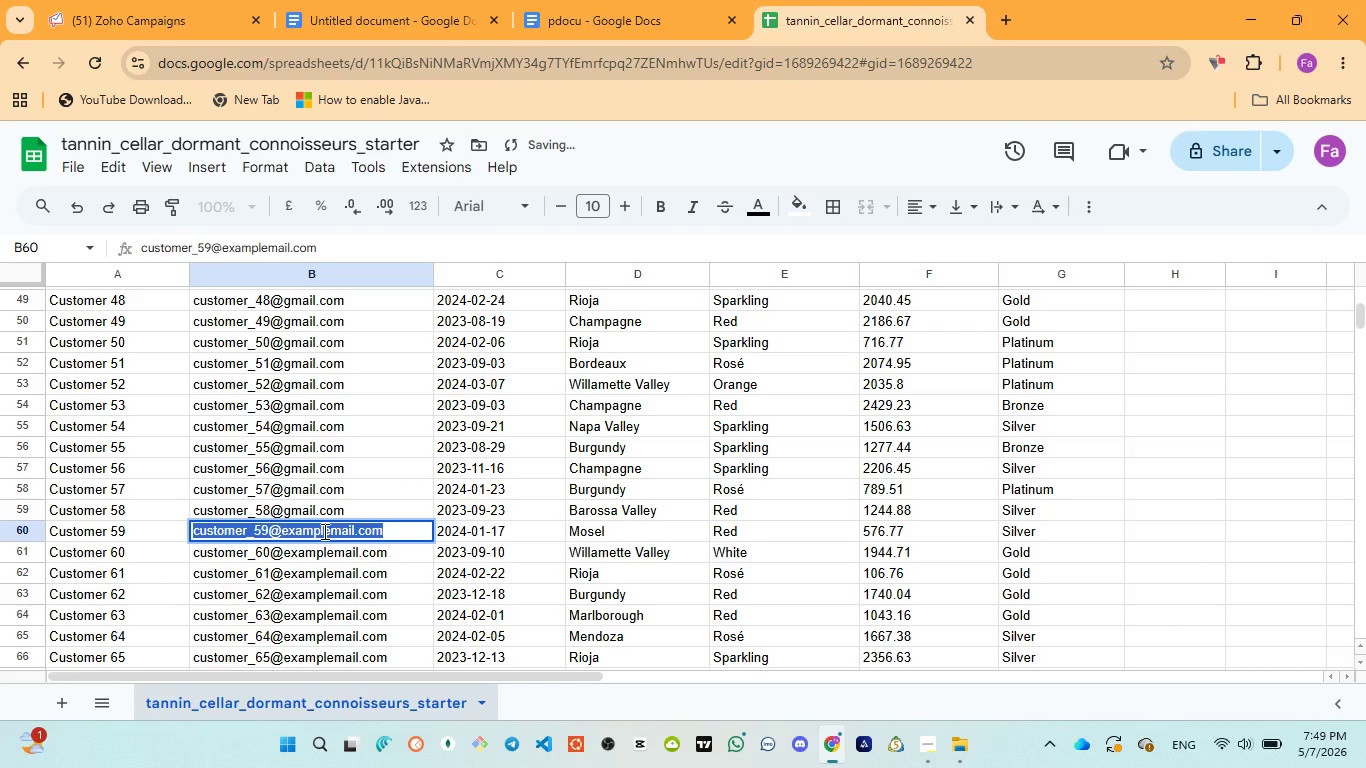 
triple_click([323, 531])
 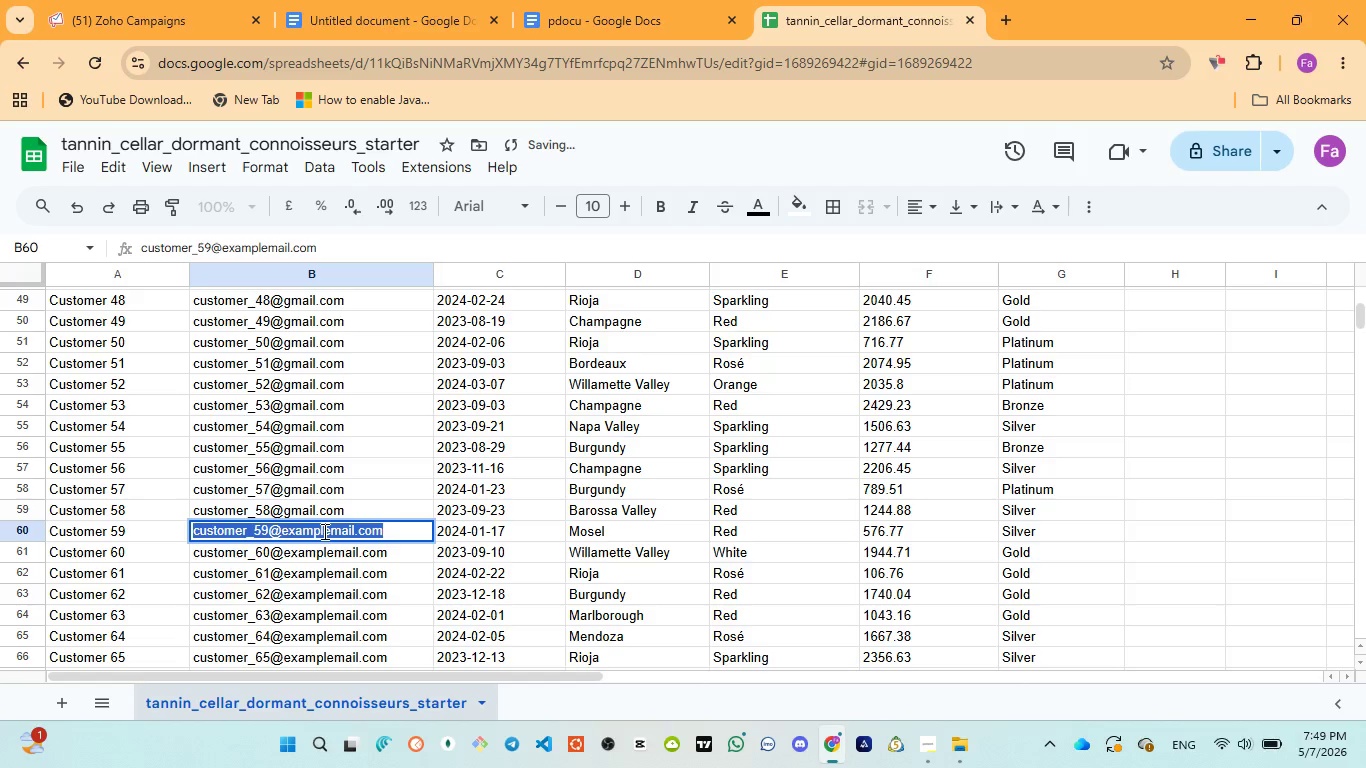 
triple_click([323, 531])
 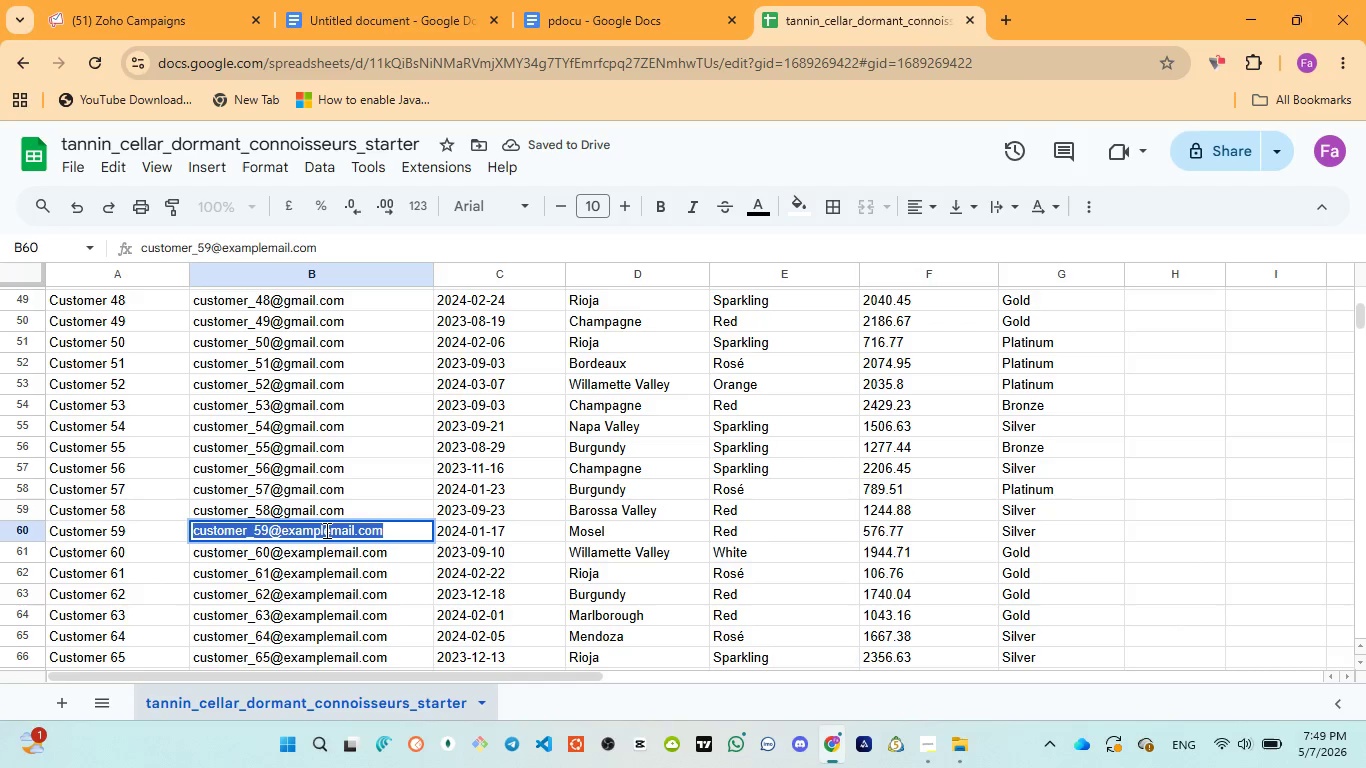 
left_click([326, 530])
 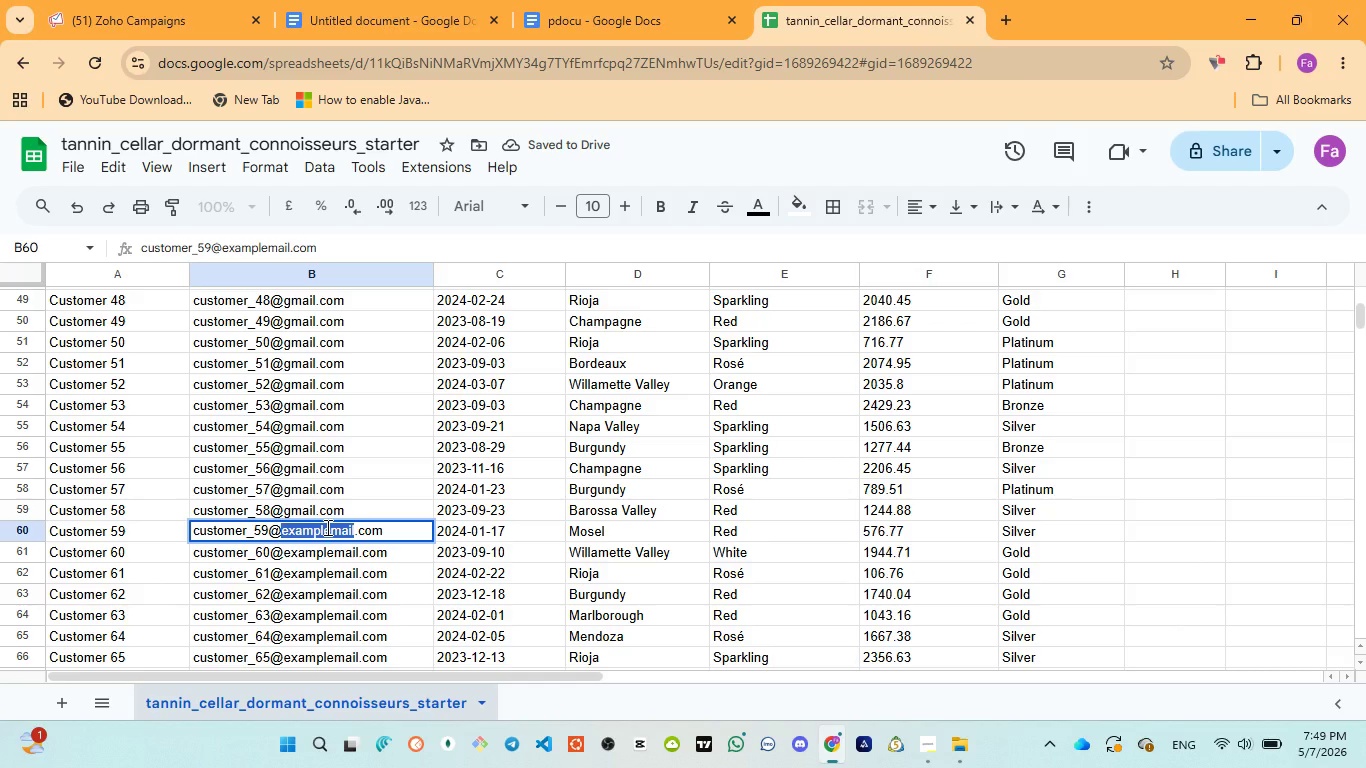 
key(Control+V)
 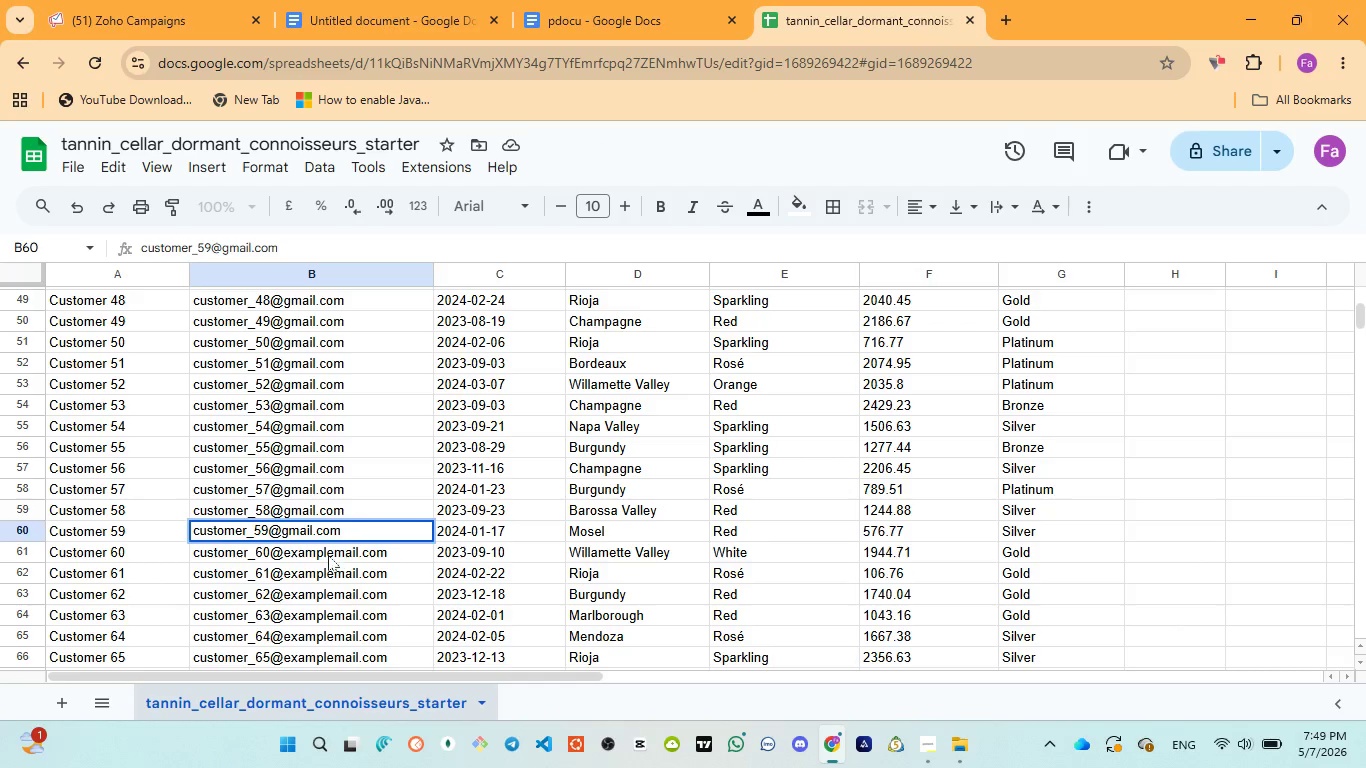 
double_click([328, 555])
 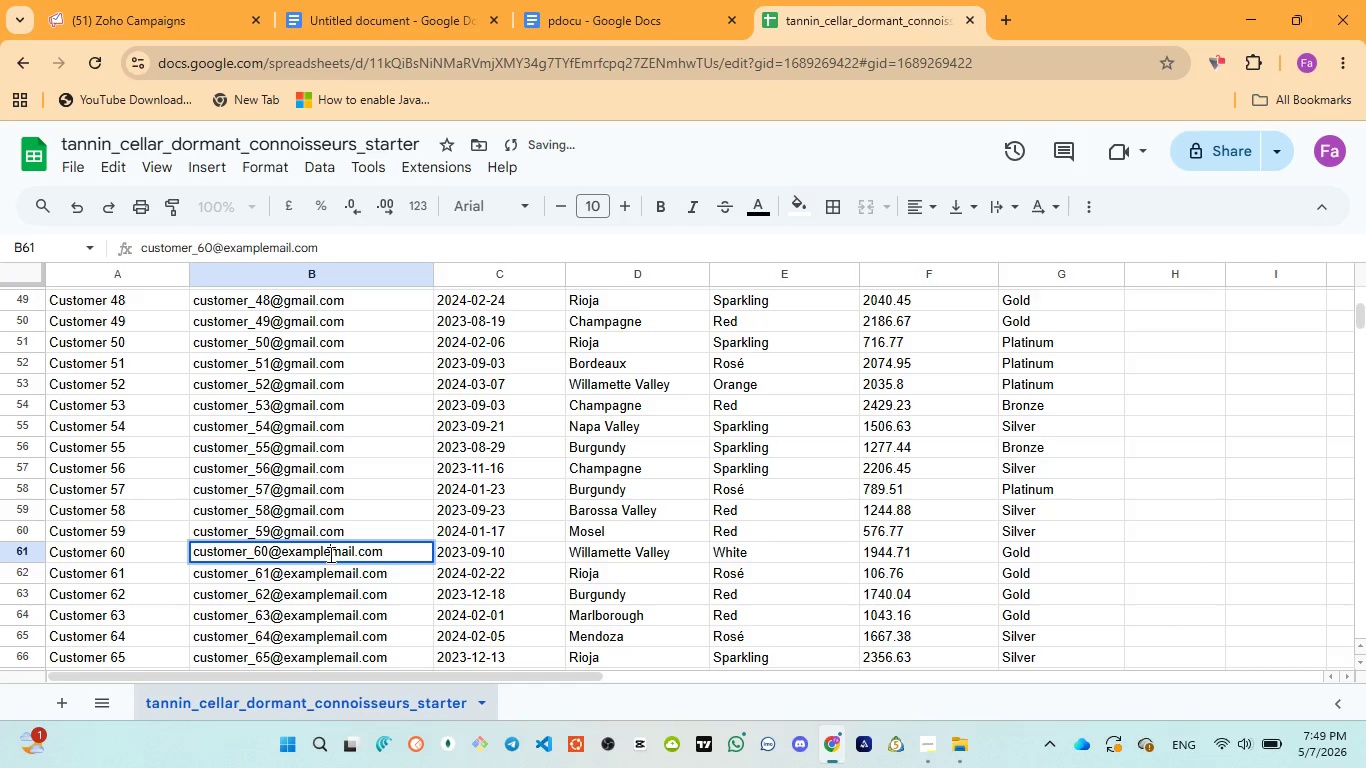 
double_click([329, 554])
 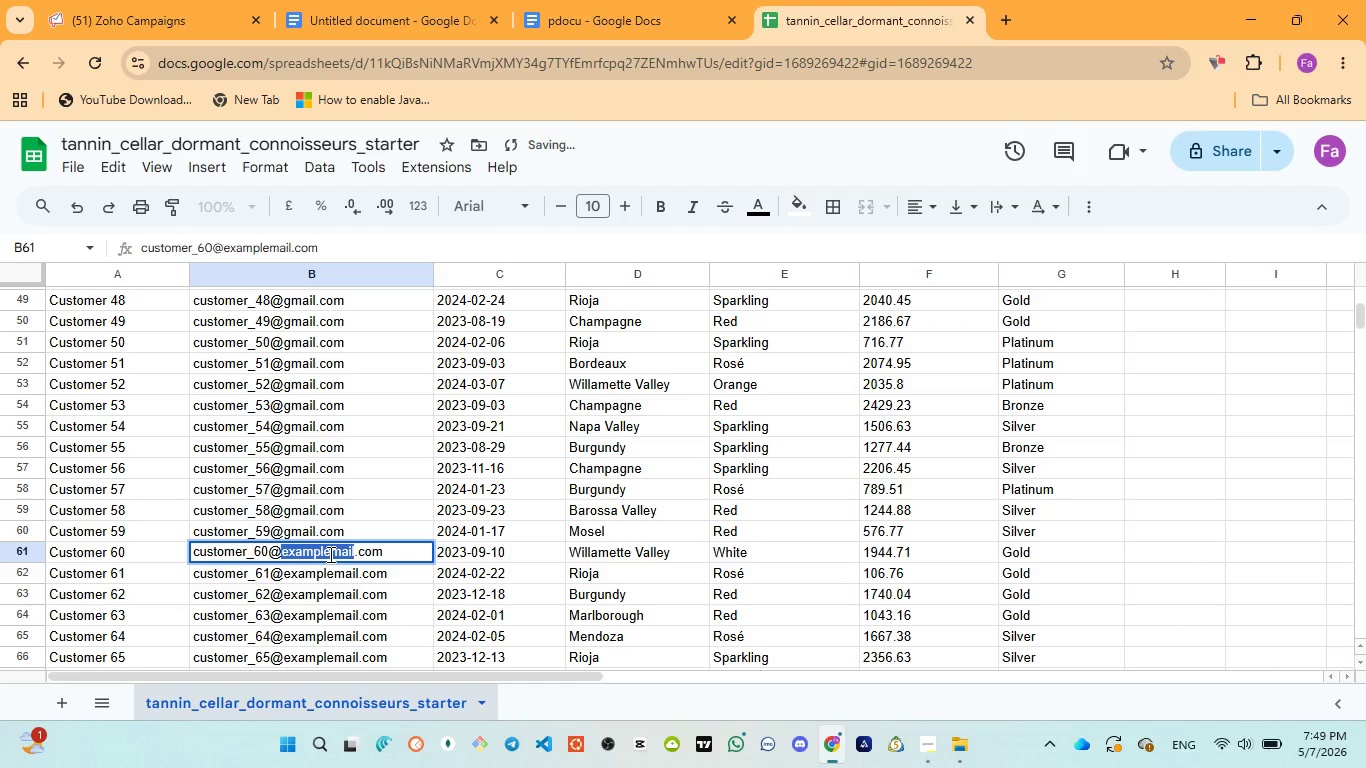 
key(Control+V)
 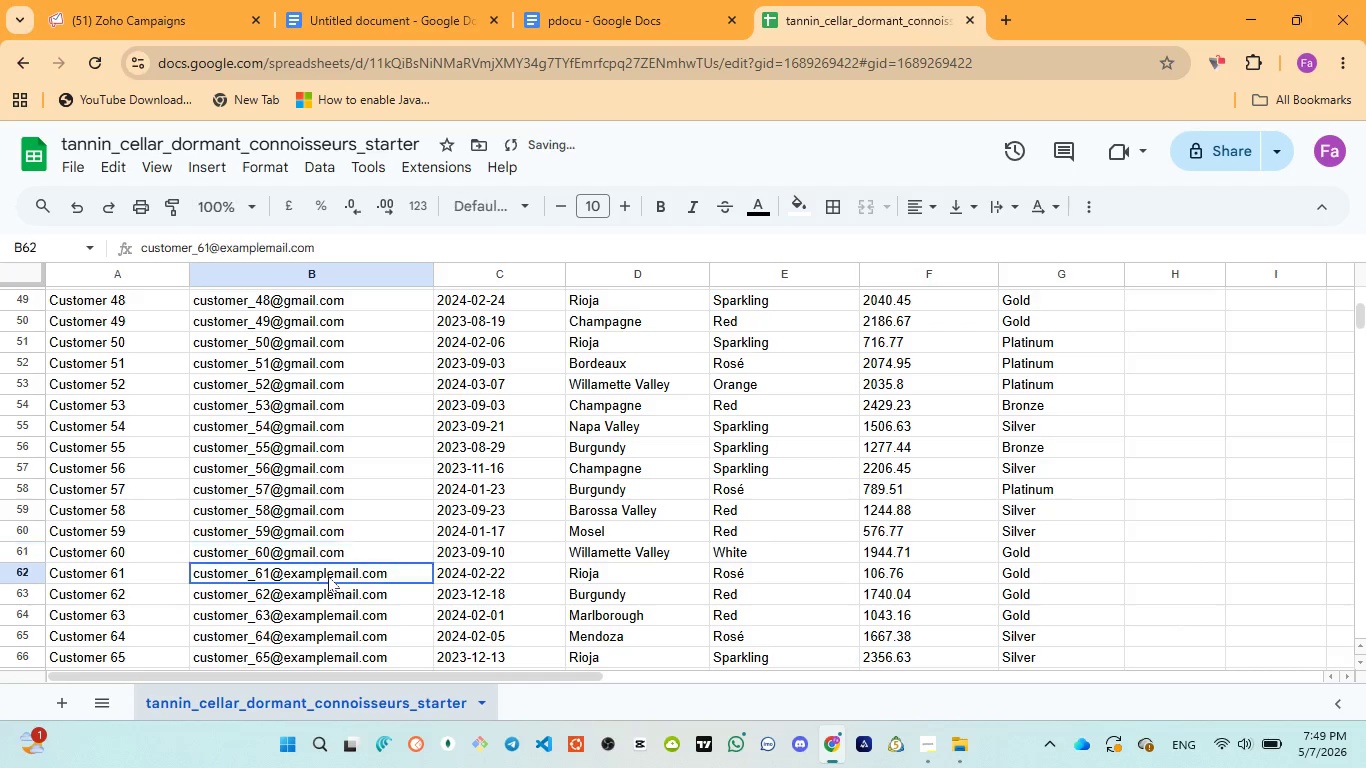 
double_click([328, 576])
 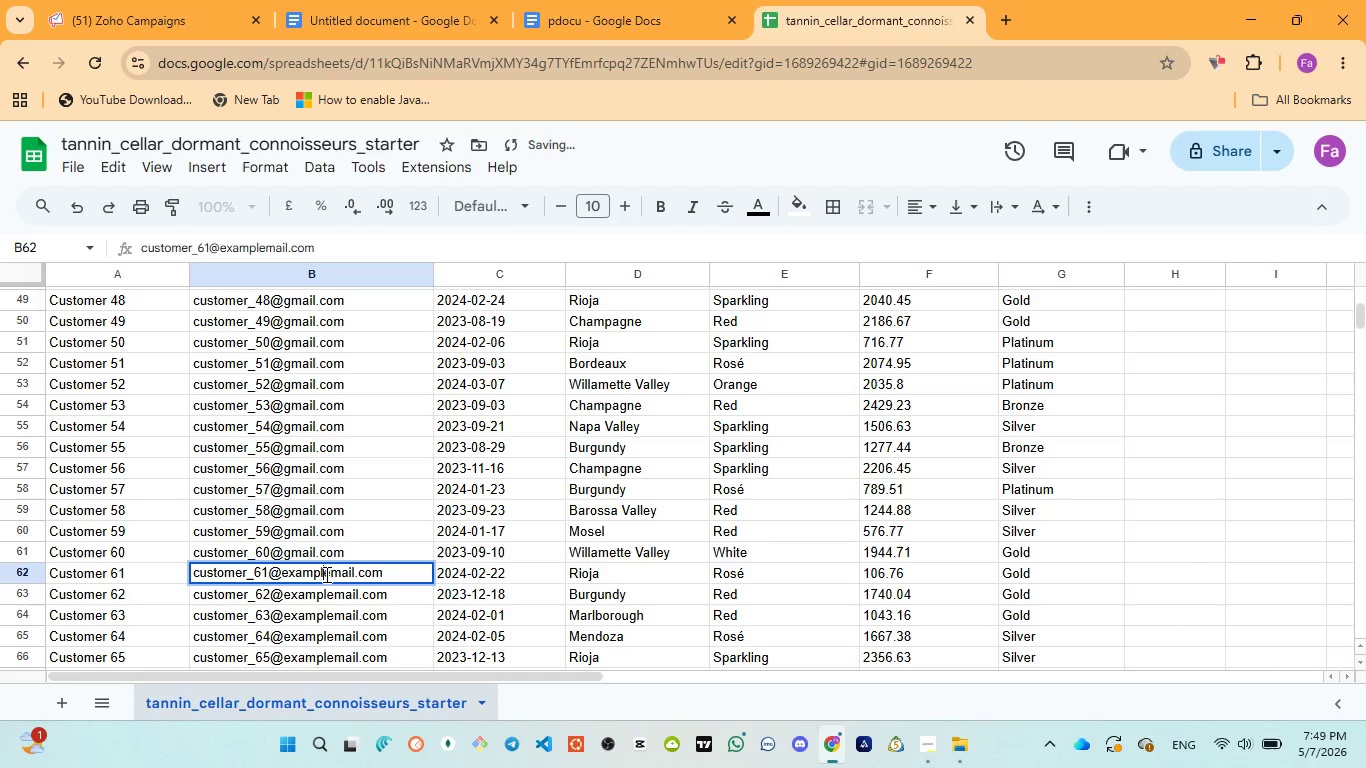 
triple_click([325, 574])
 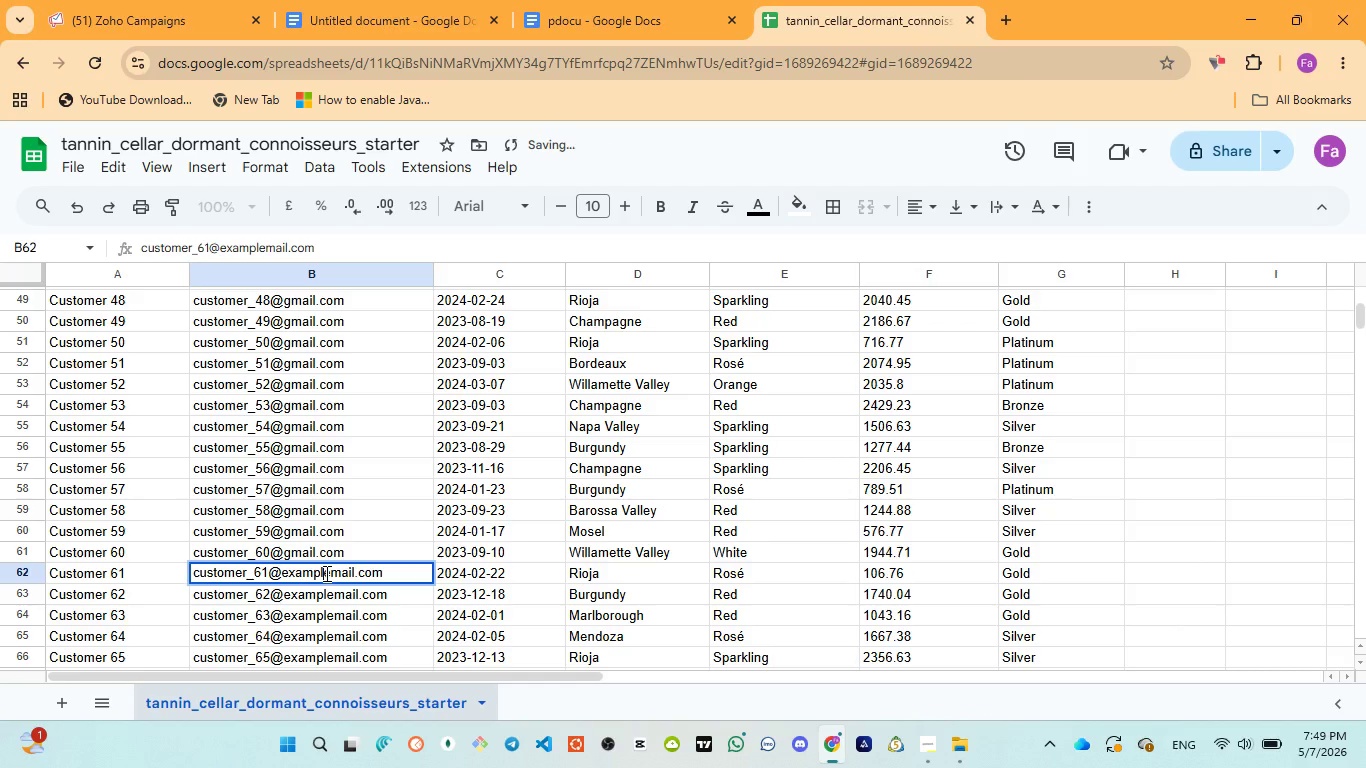 
triple_click([325, 573])
 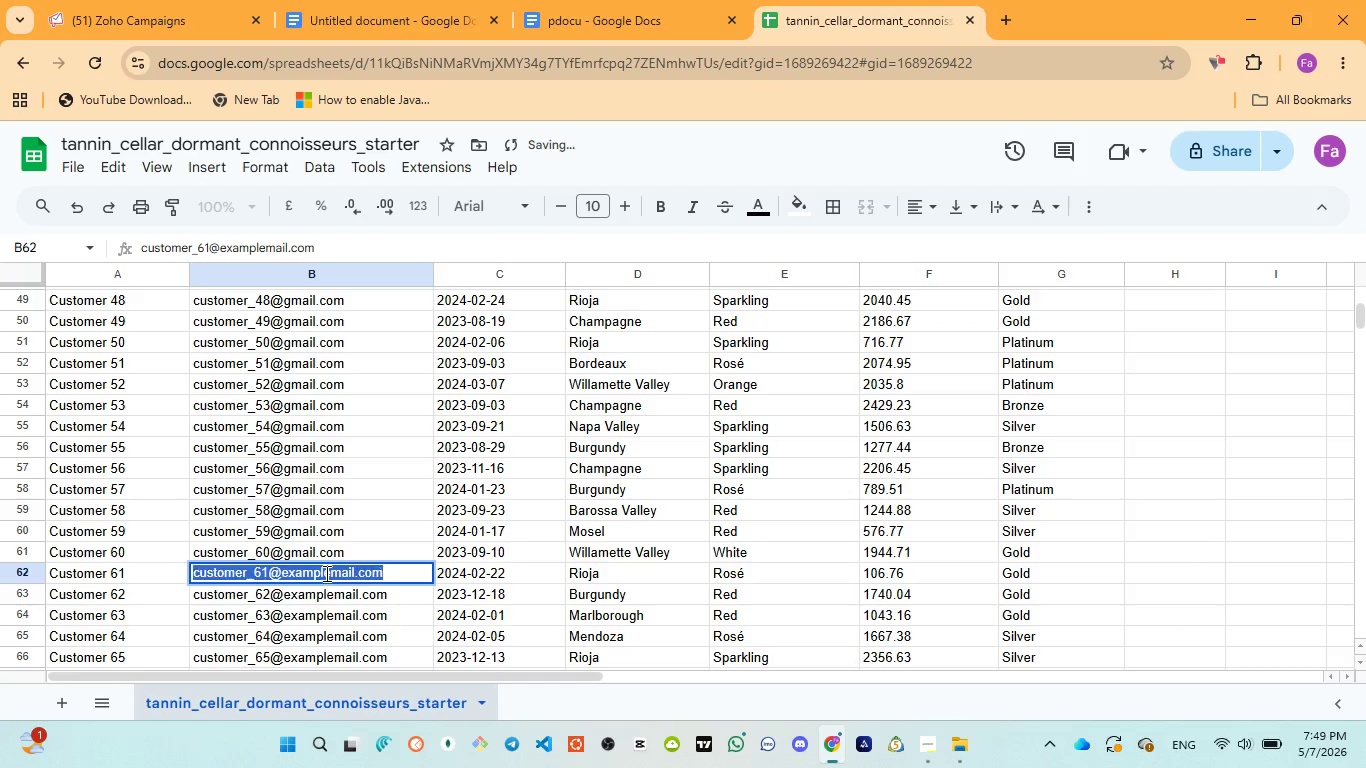 
triple_click([325, 573])
 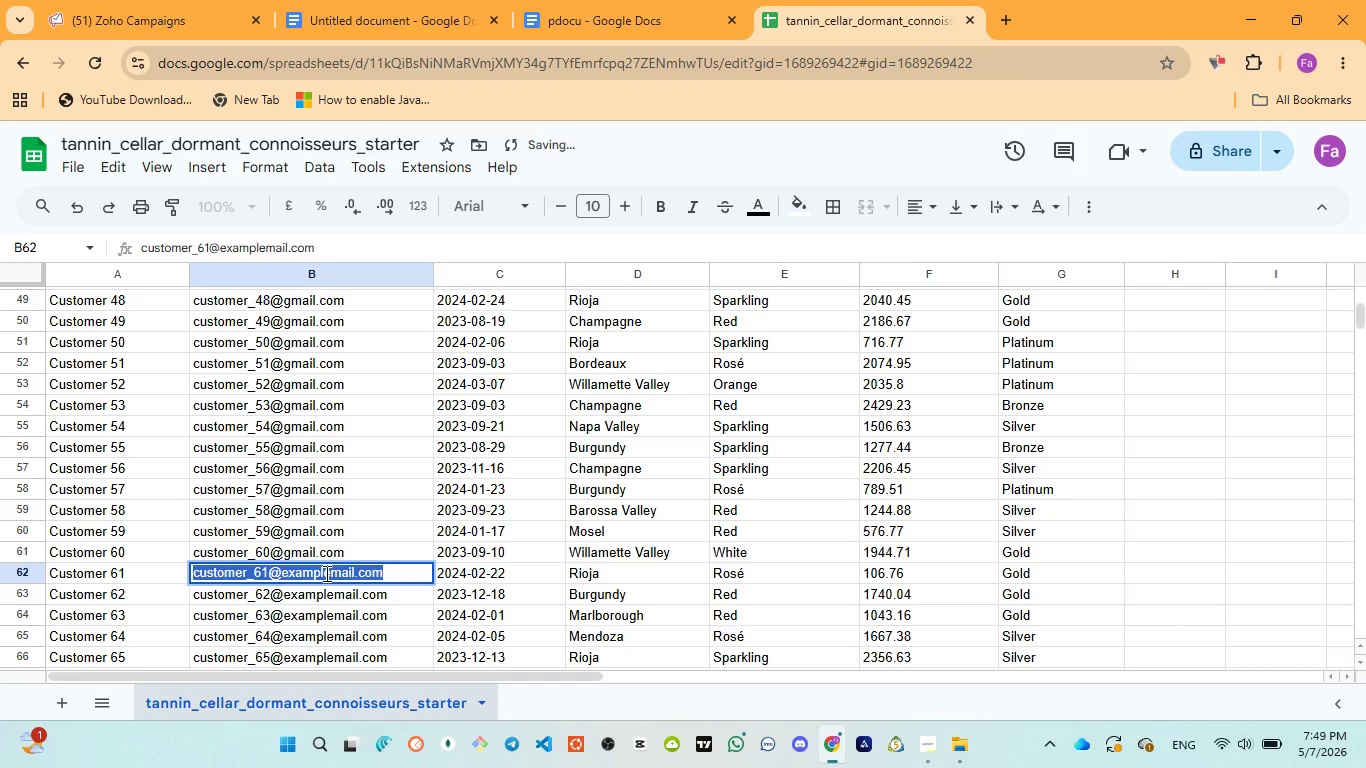 
triple_click([325, 573])
 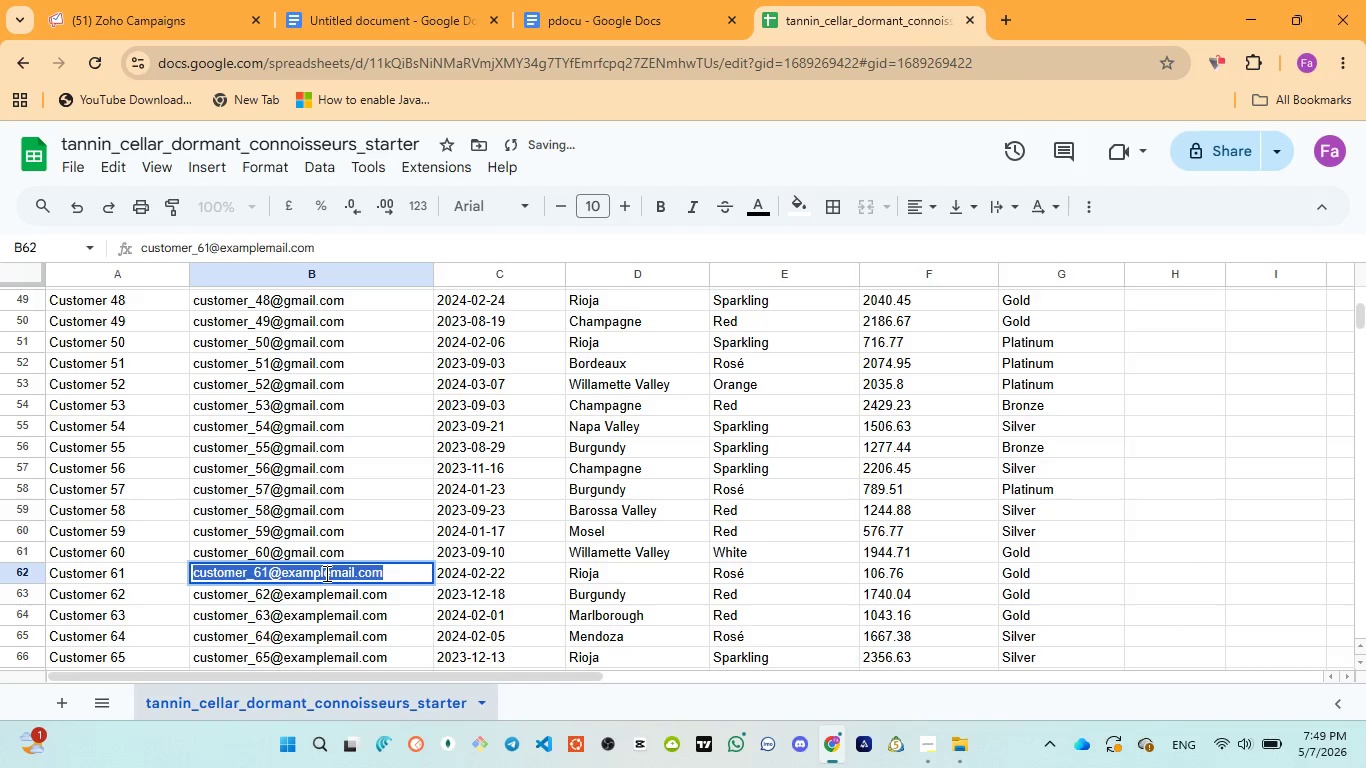 
triple_click([325, 573])
 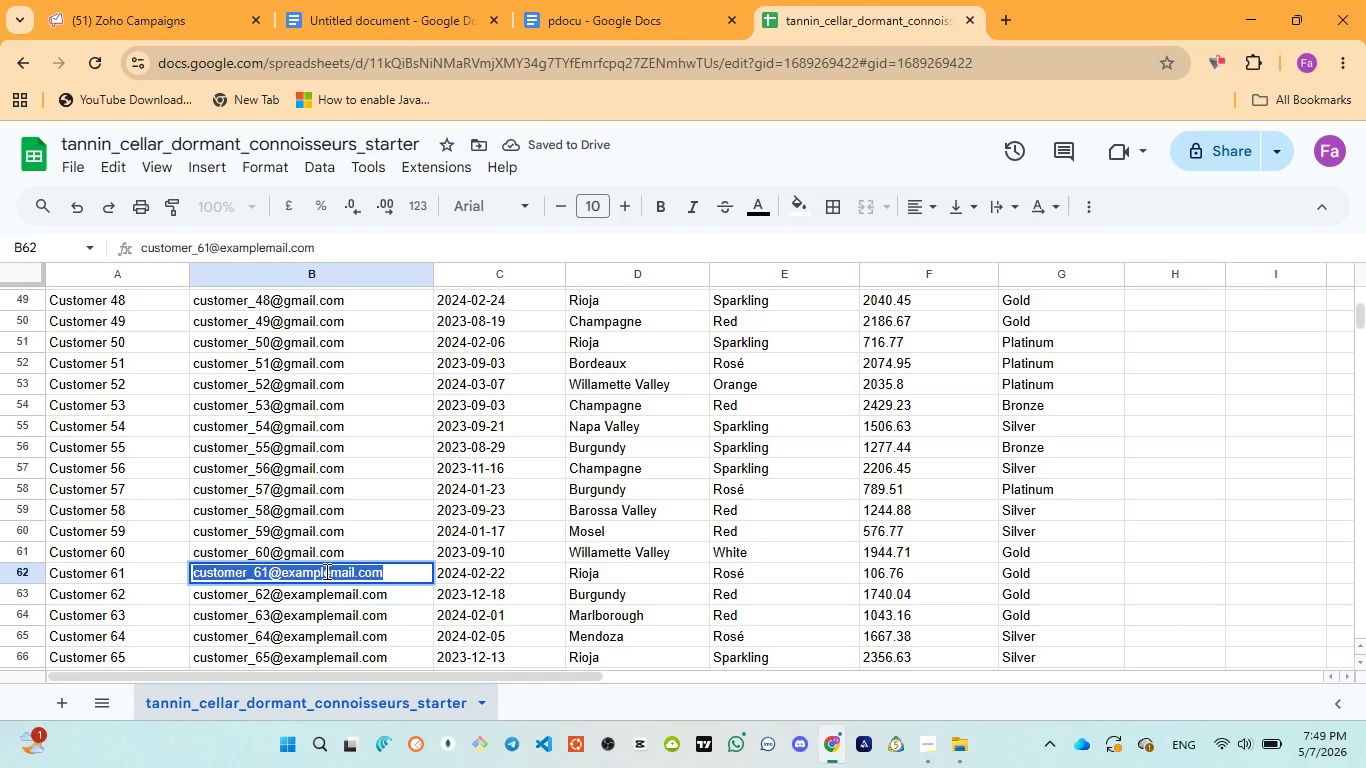 
double_click([325, 571])
 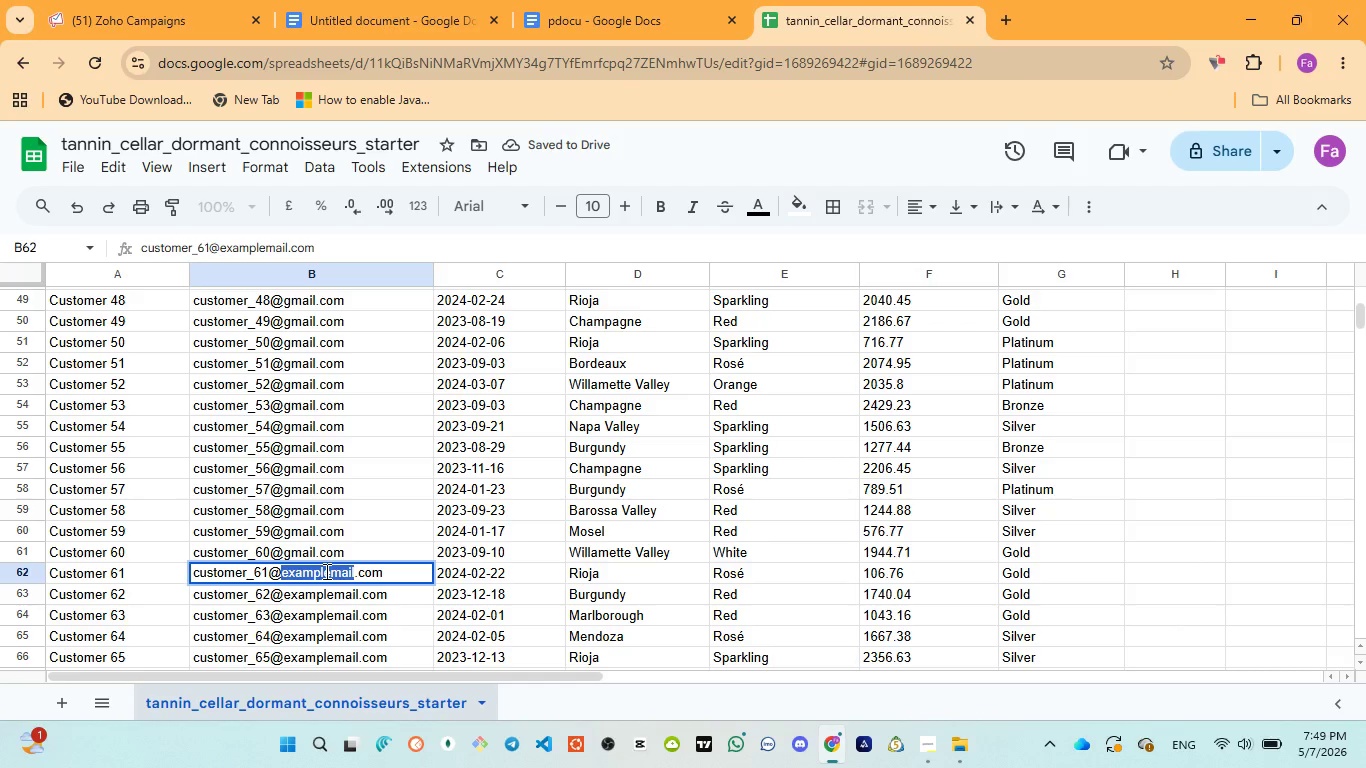 
key(Control+V)
 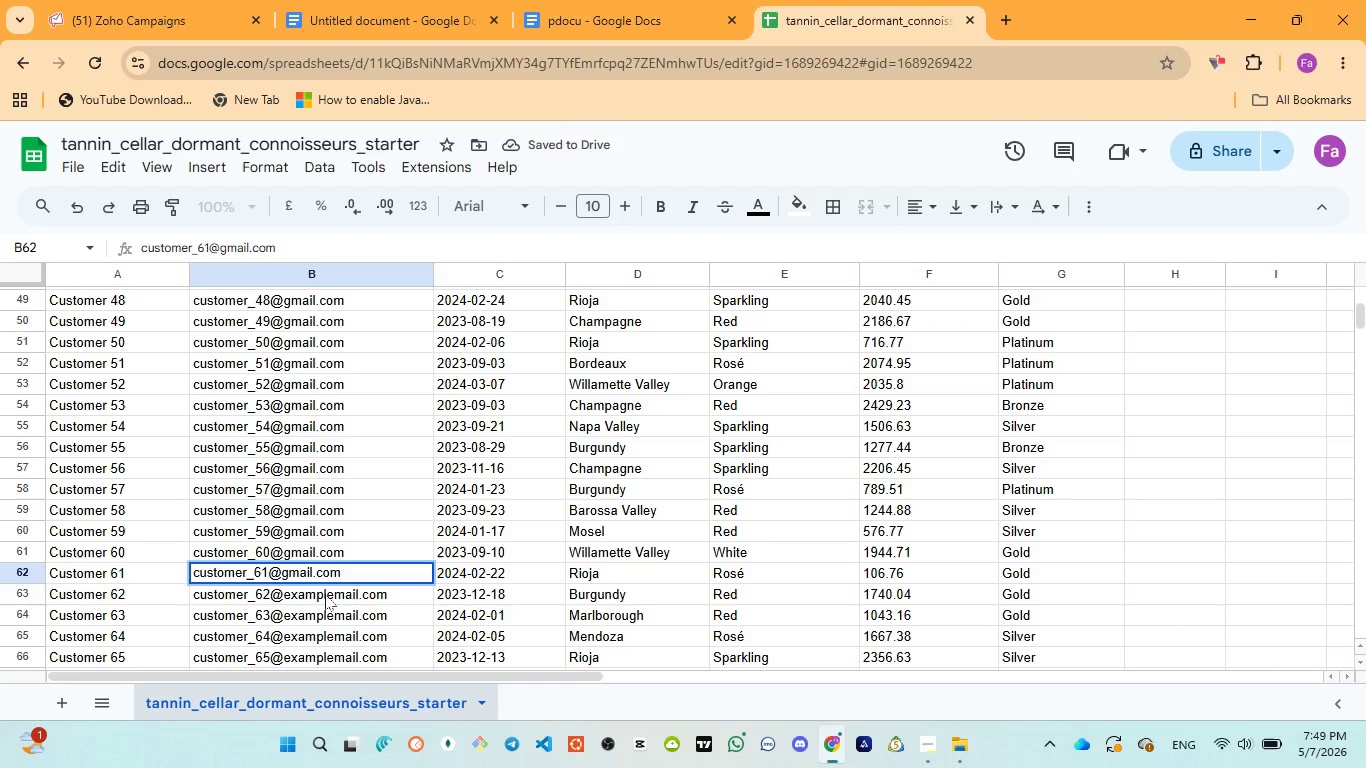 
double_click([325, 594])
 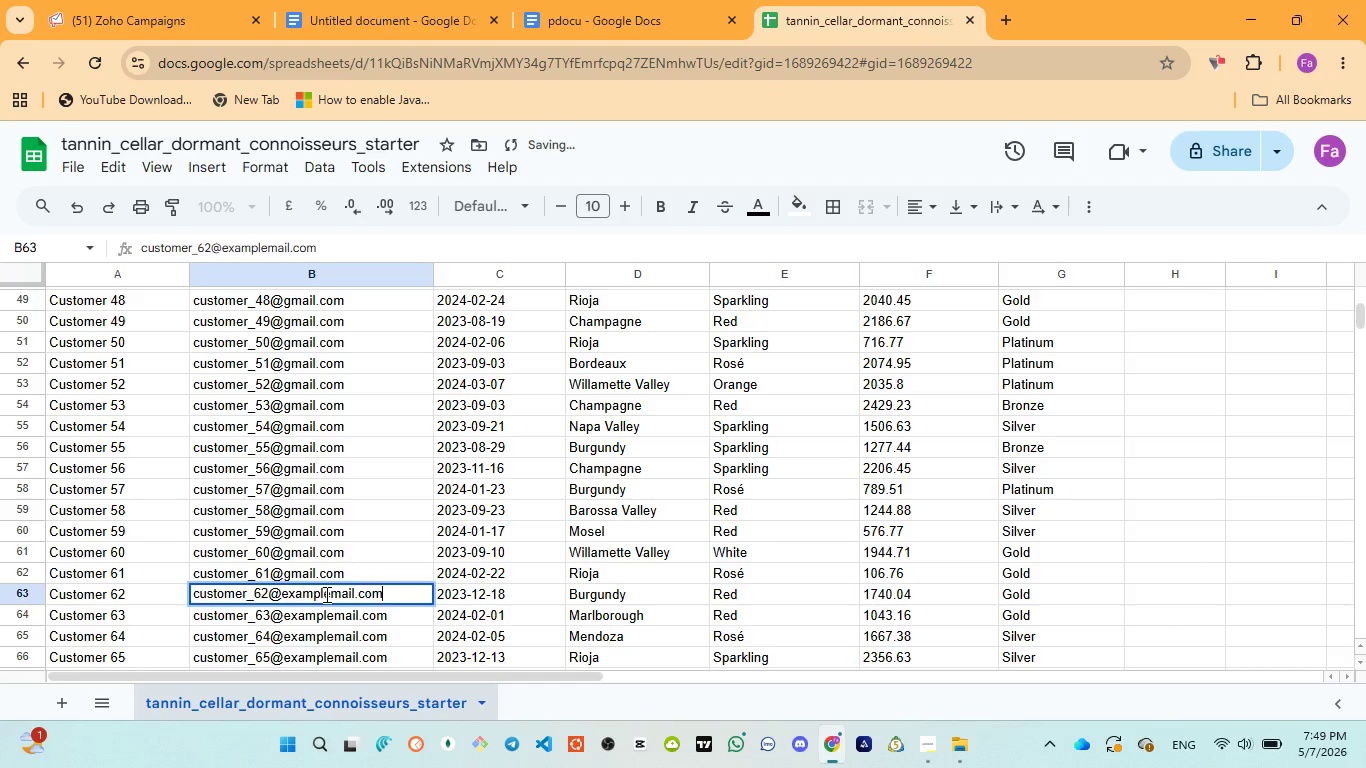 
triple_click([325, 594])
 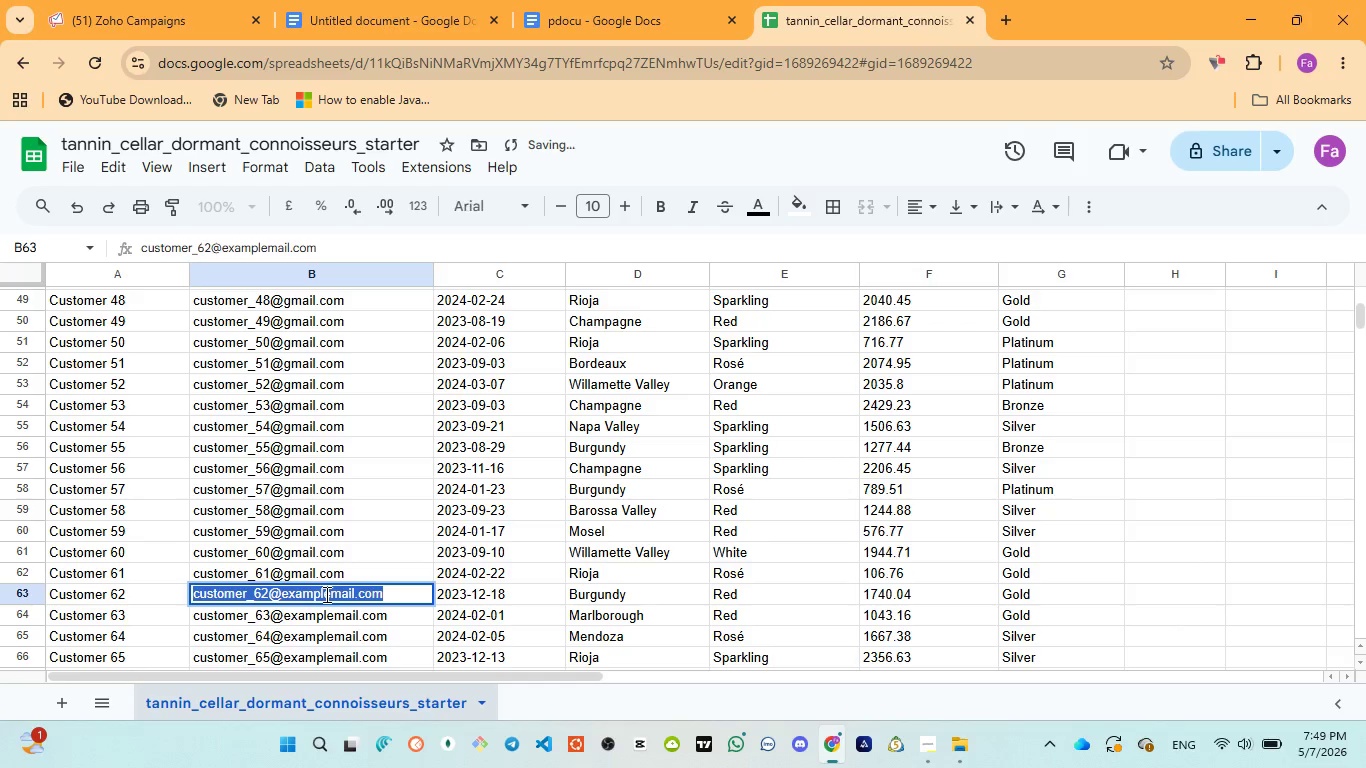 
triple_click([325, 594])
 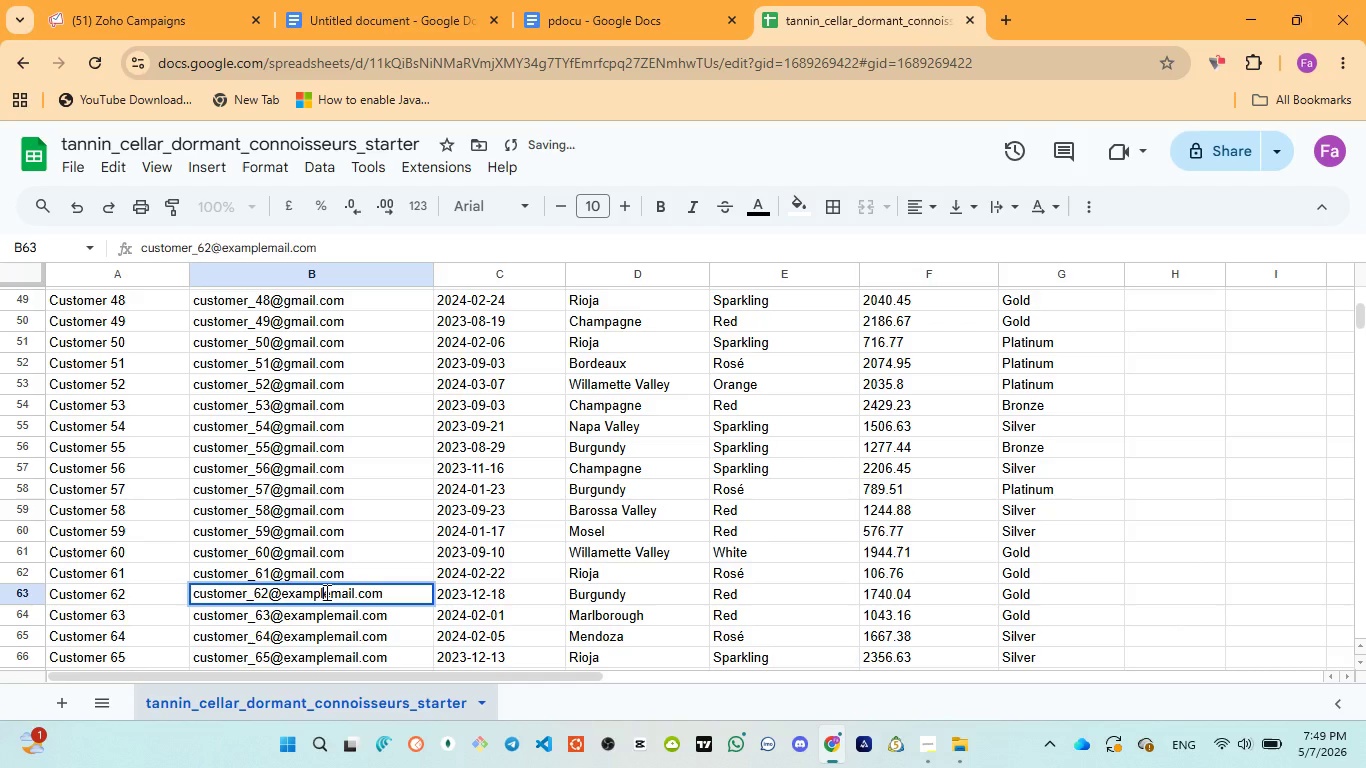 
double_click([325, 592])
 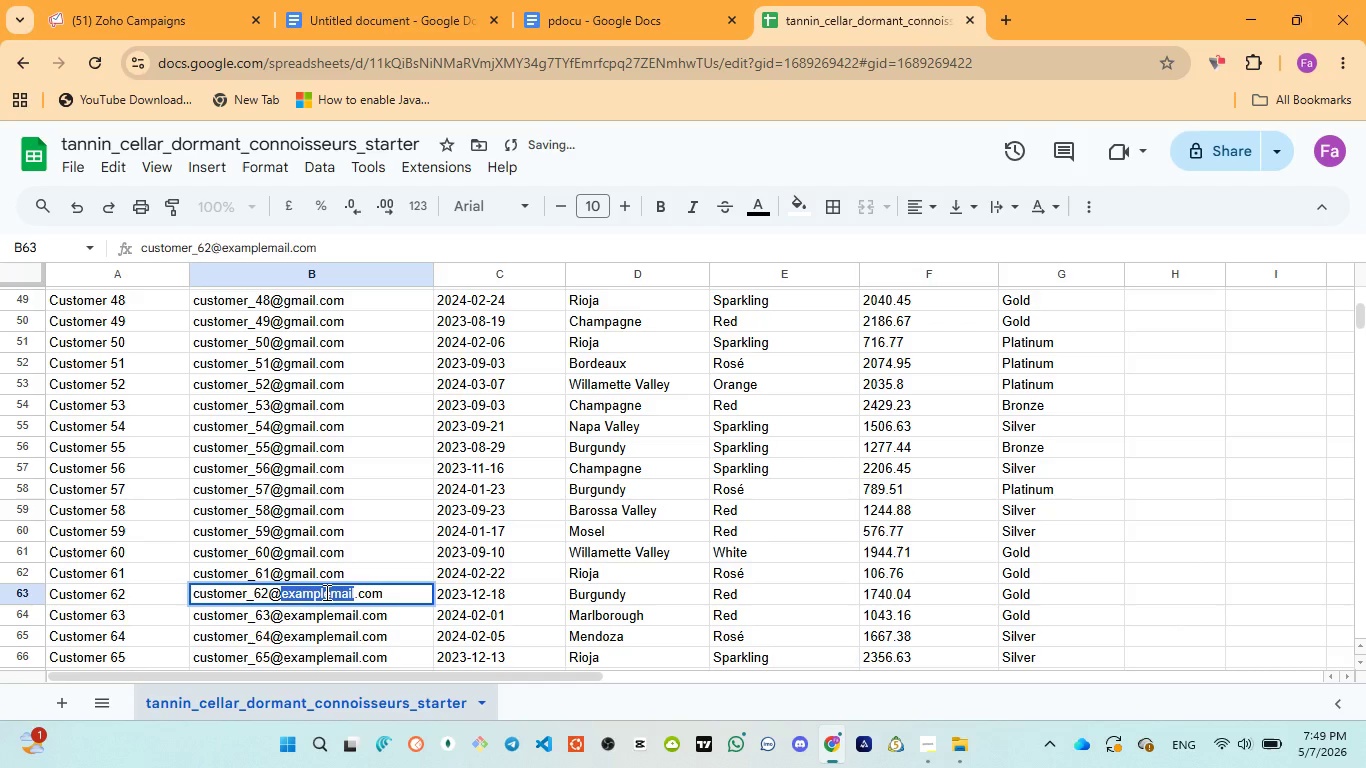 
key(Control+V)
 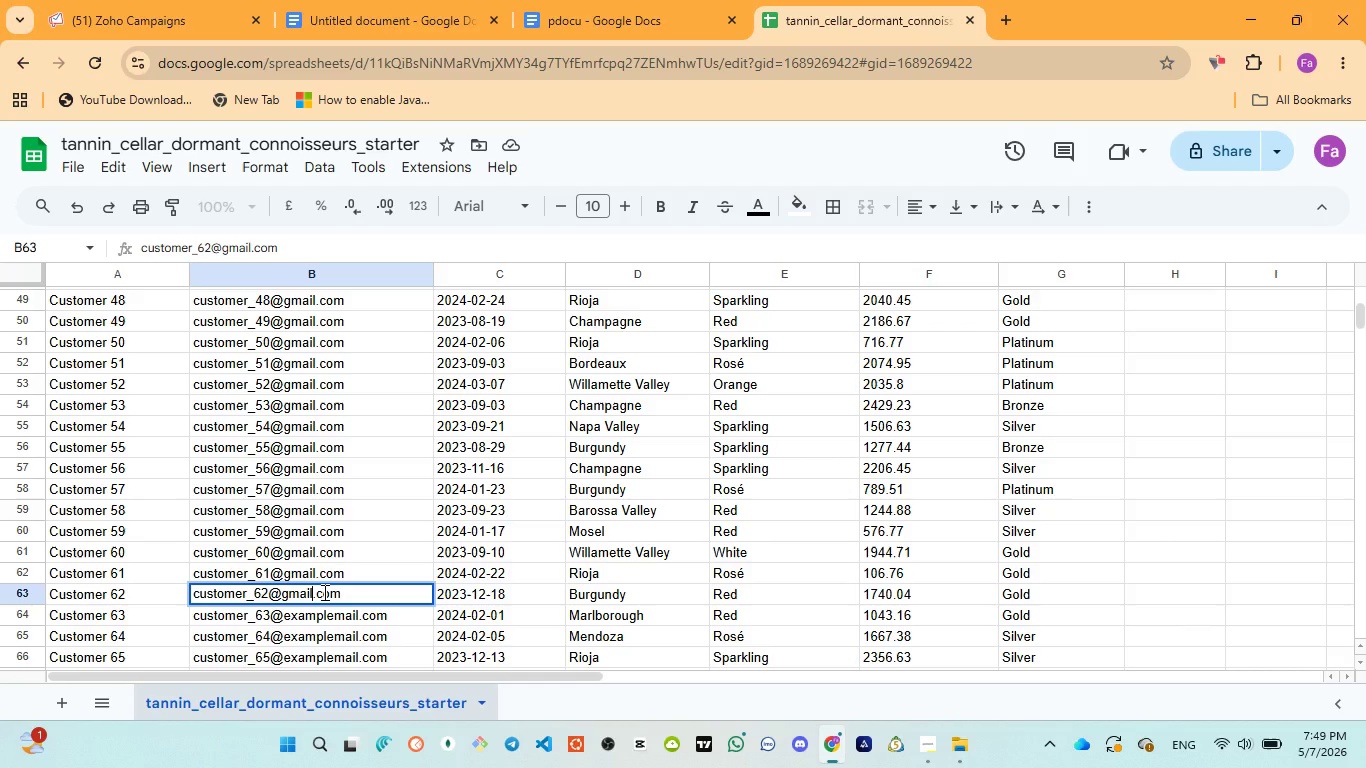 
wait(20.02)
 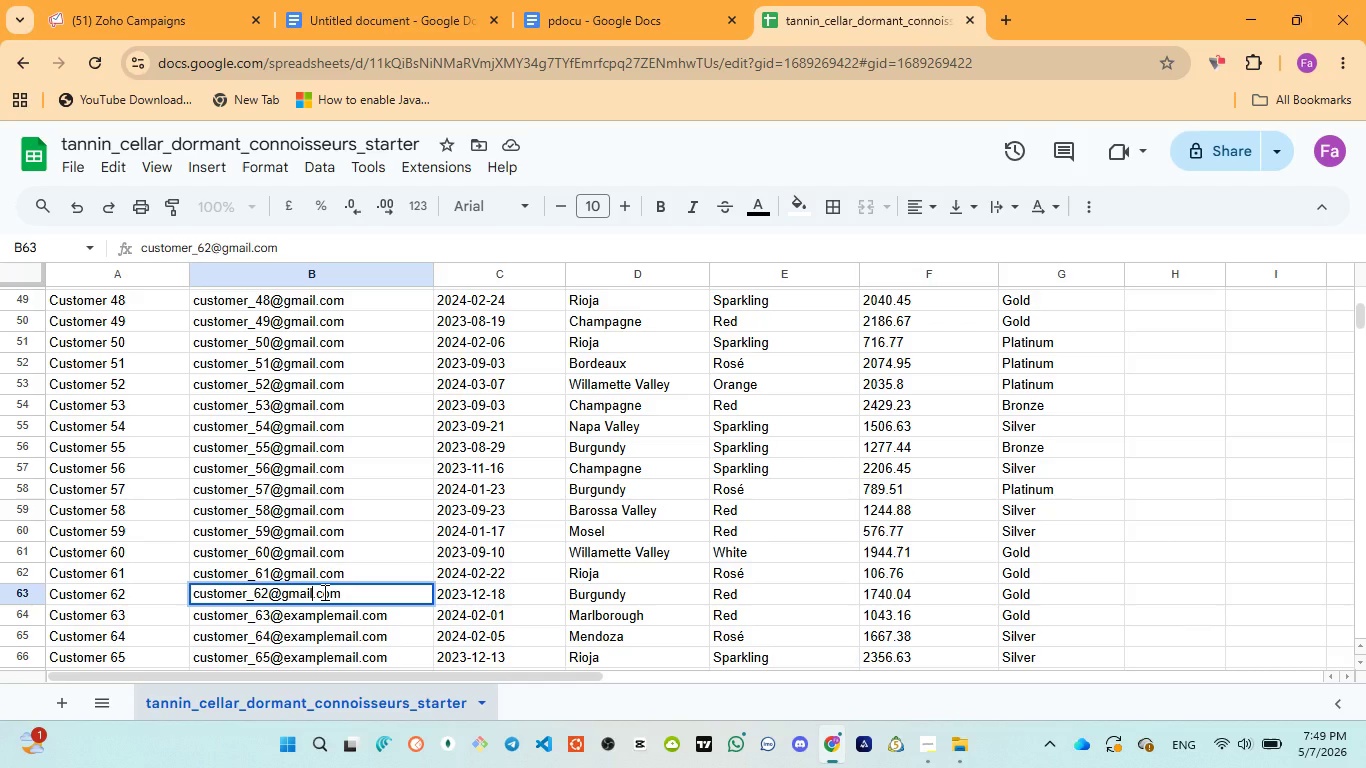 
left_click([322, 618])
 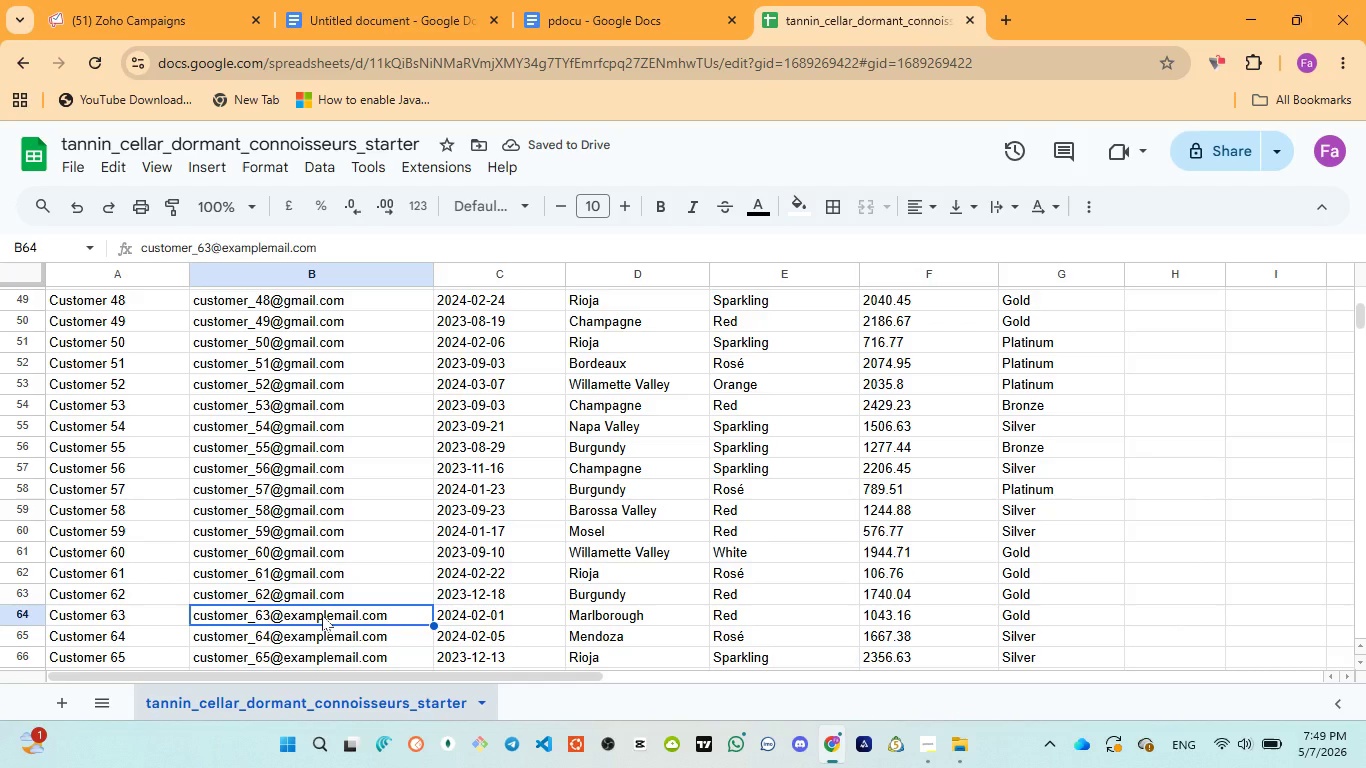 
wait(5.03)
 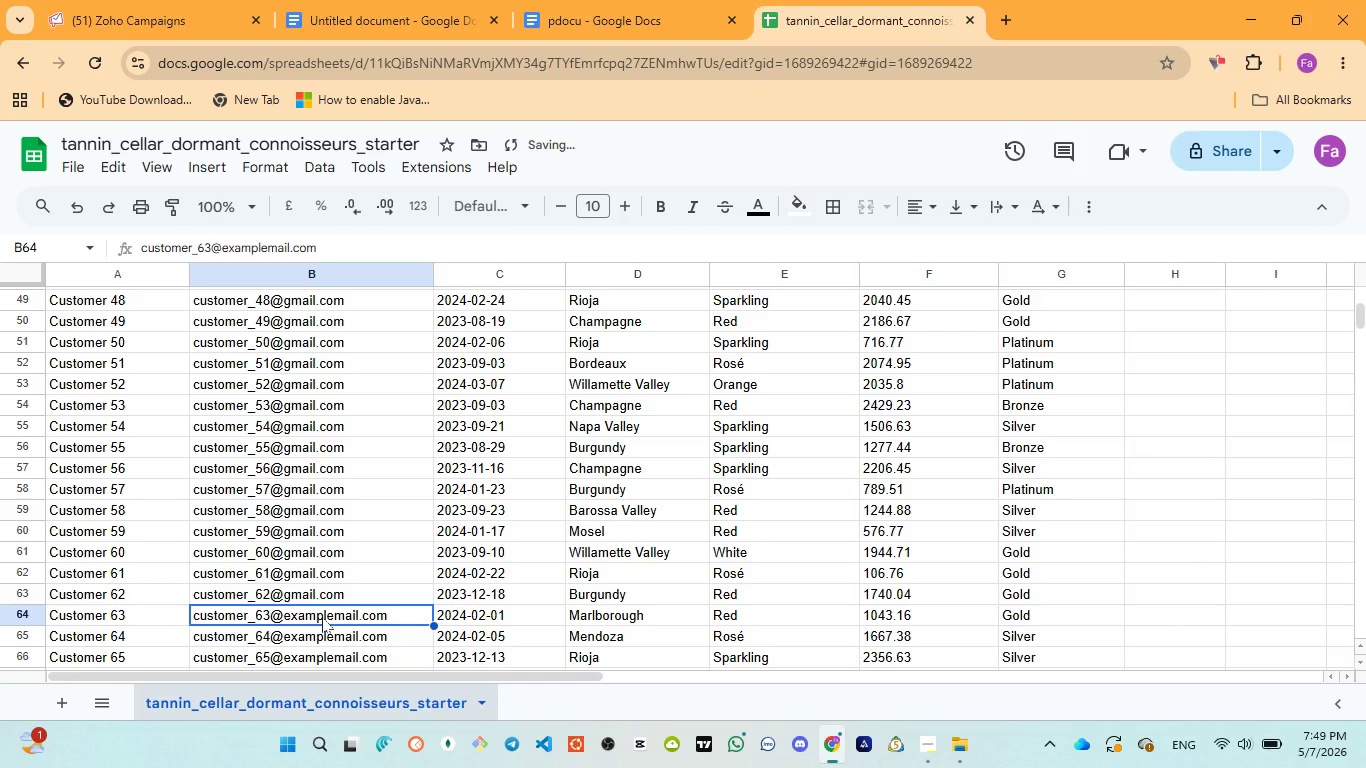 
double_click([322, 615])
 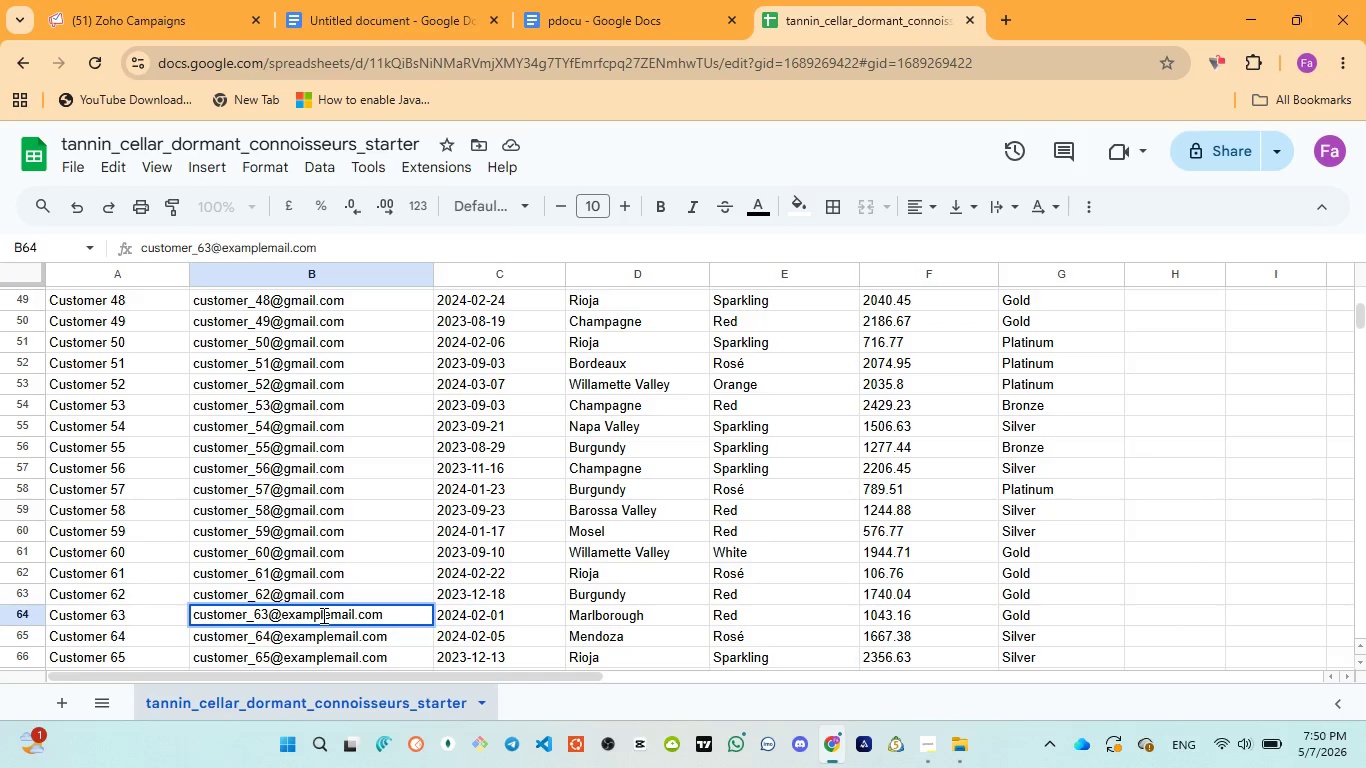 
double_click([322, 615])
 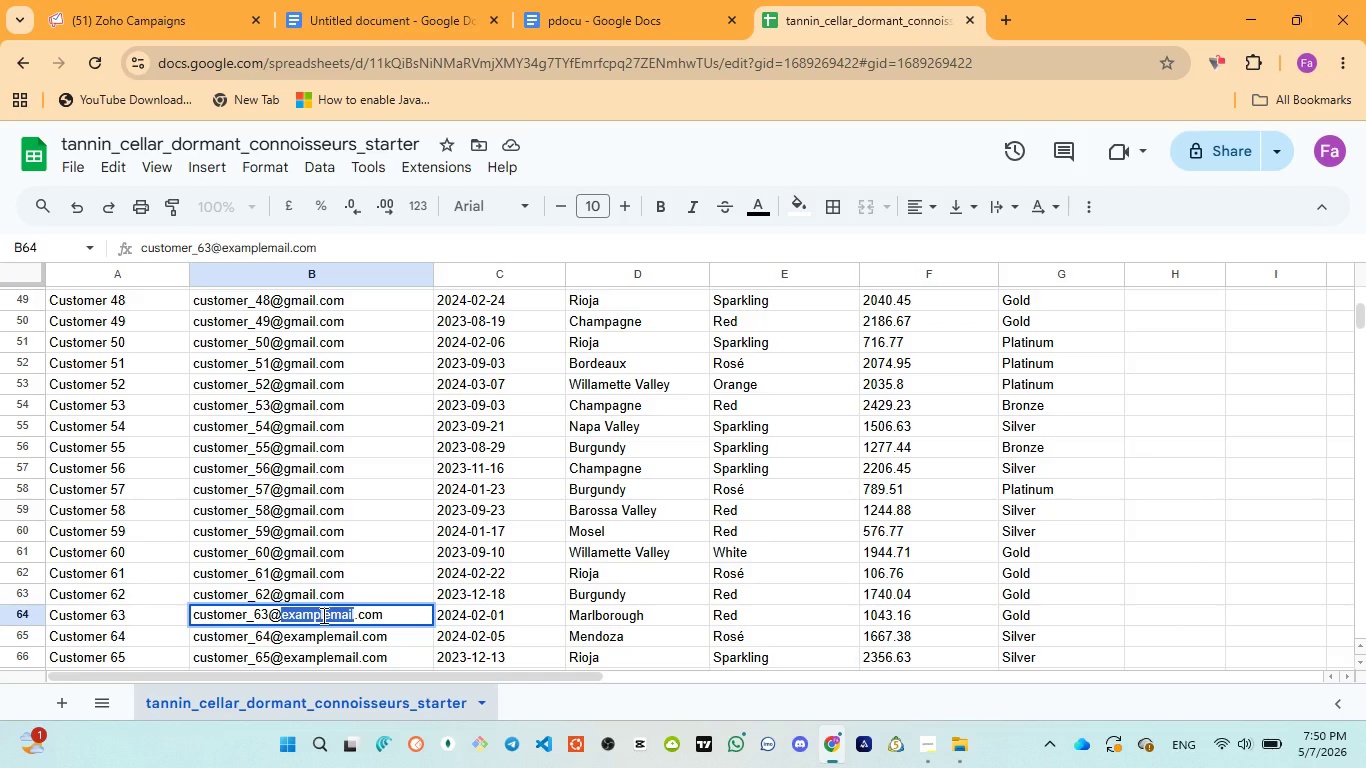 
key(Control+V)
 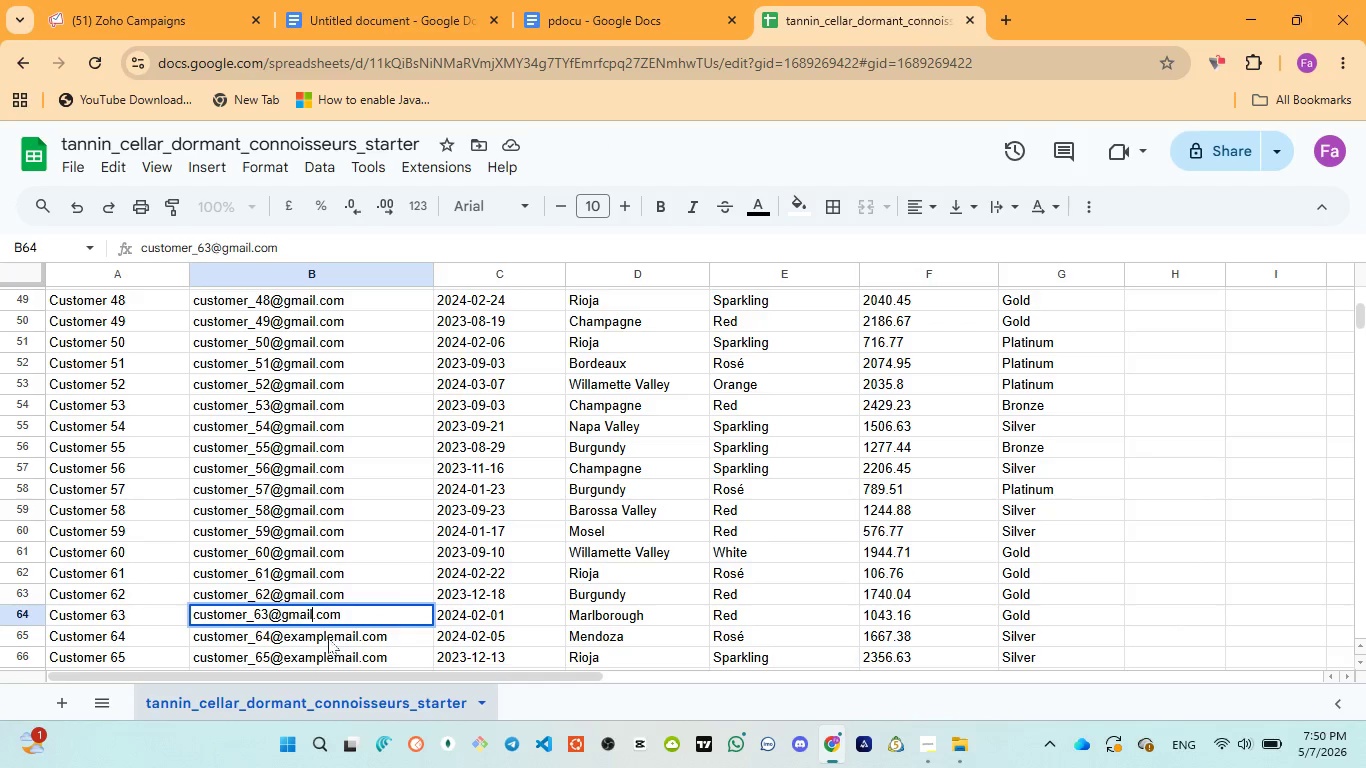 
double_click([328, 637])
 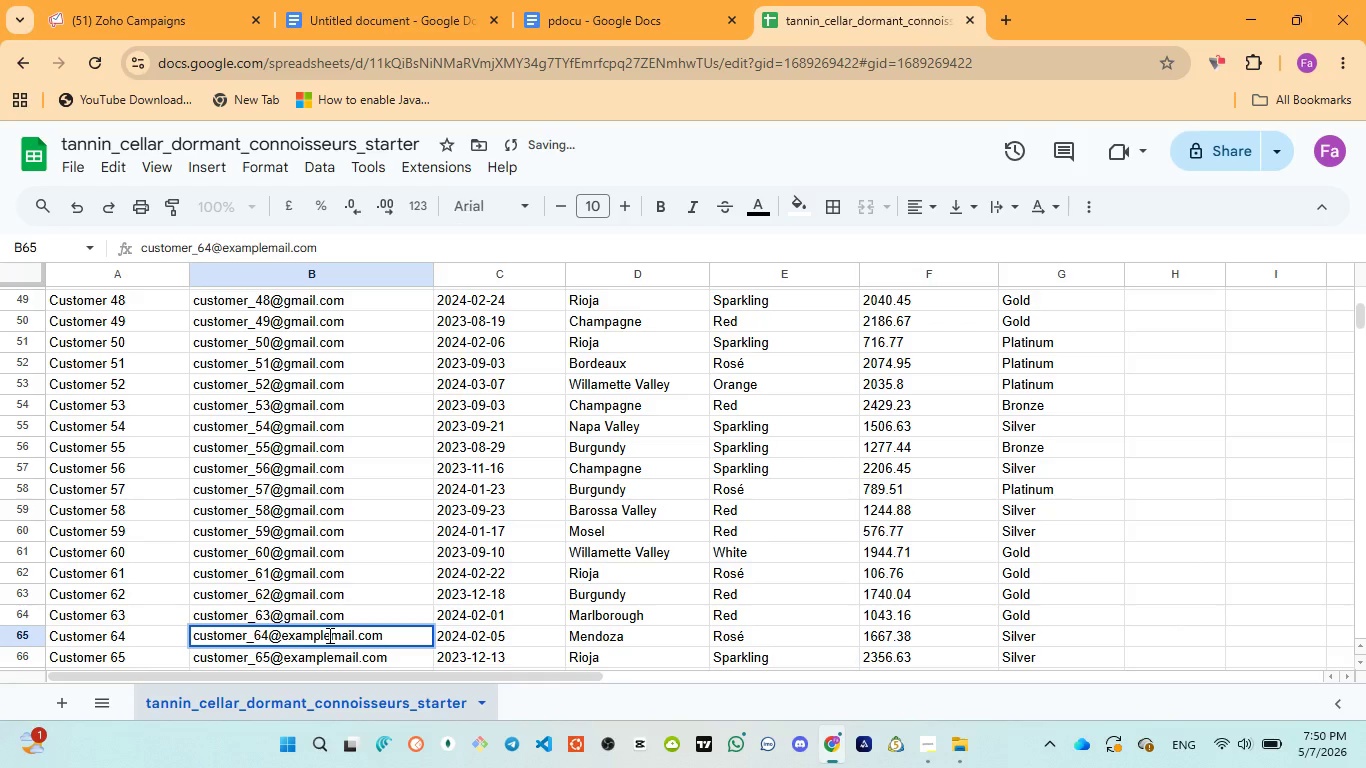 
double_click([328, 635])
 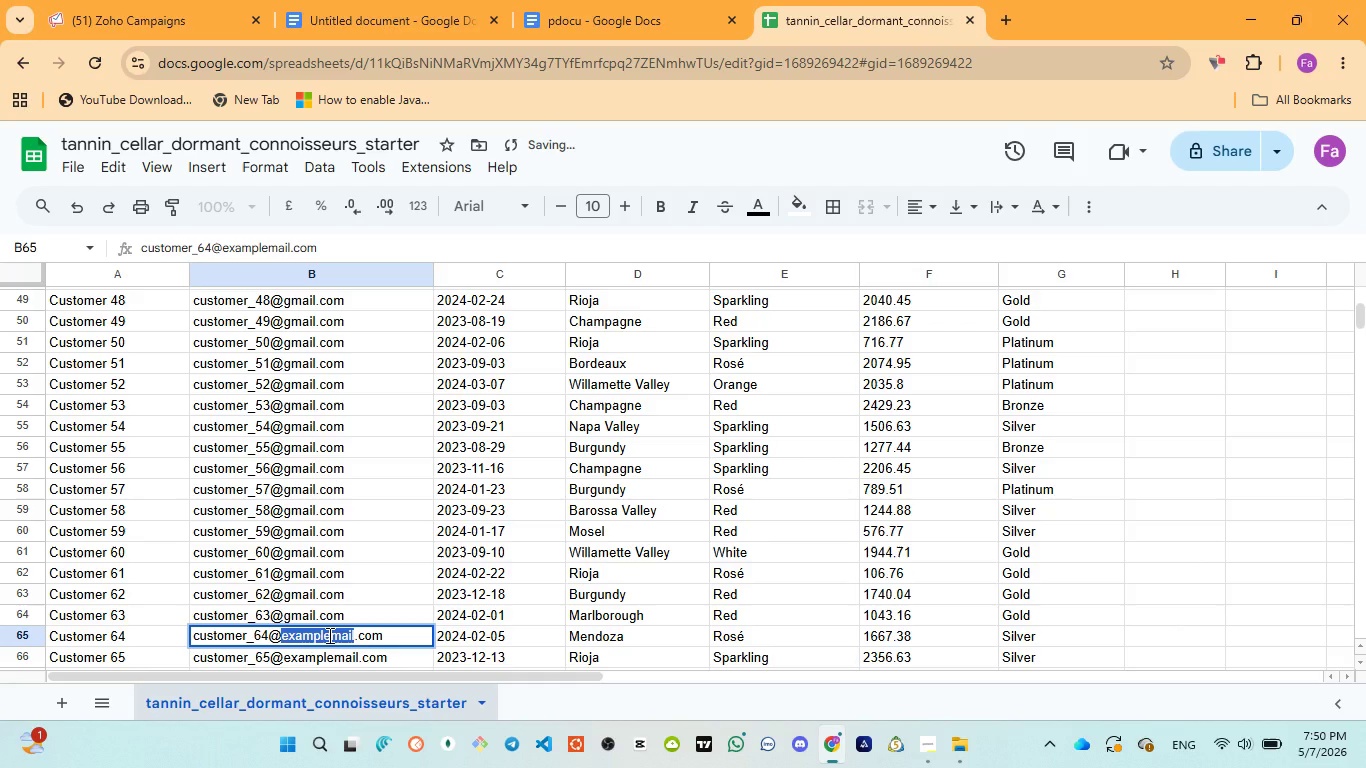 
key(Control+V)
 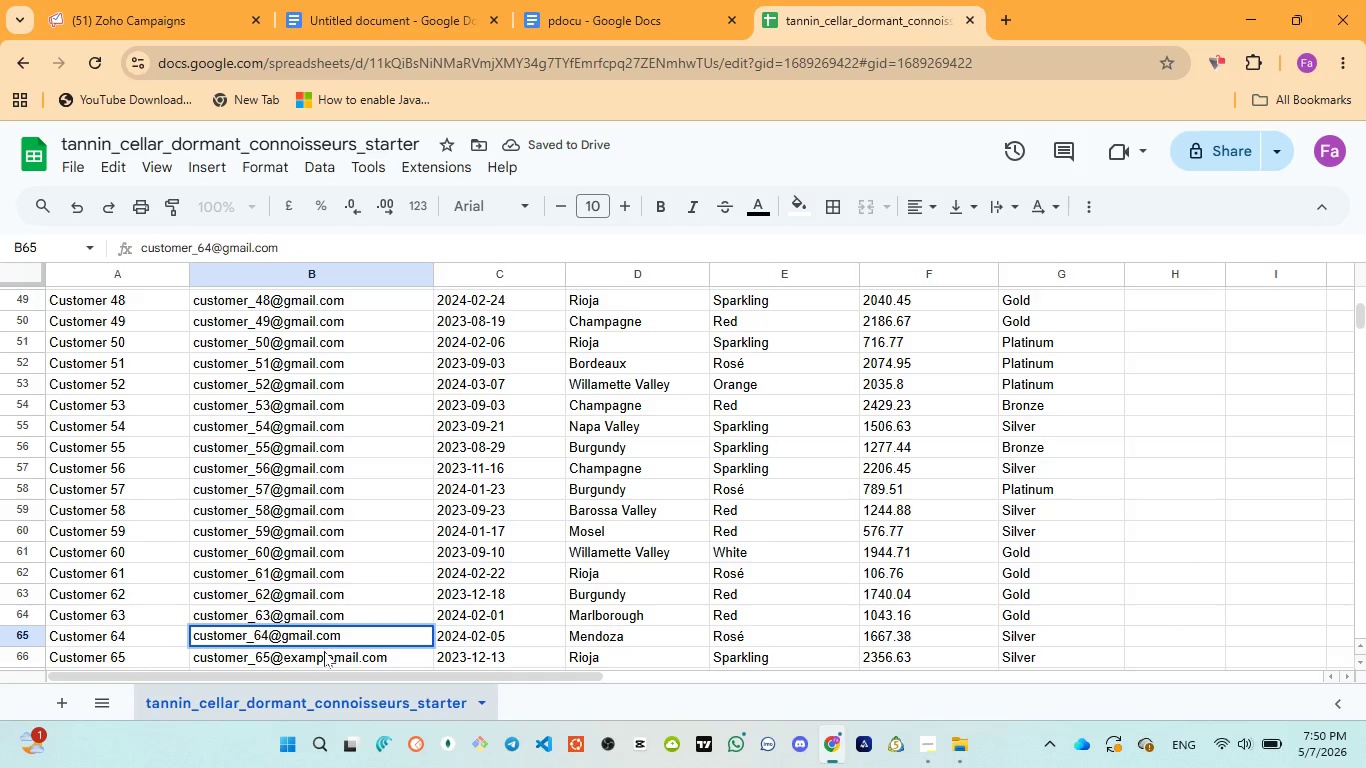 
left_click([324, 651])
 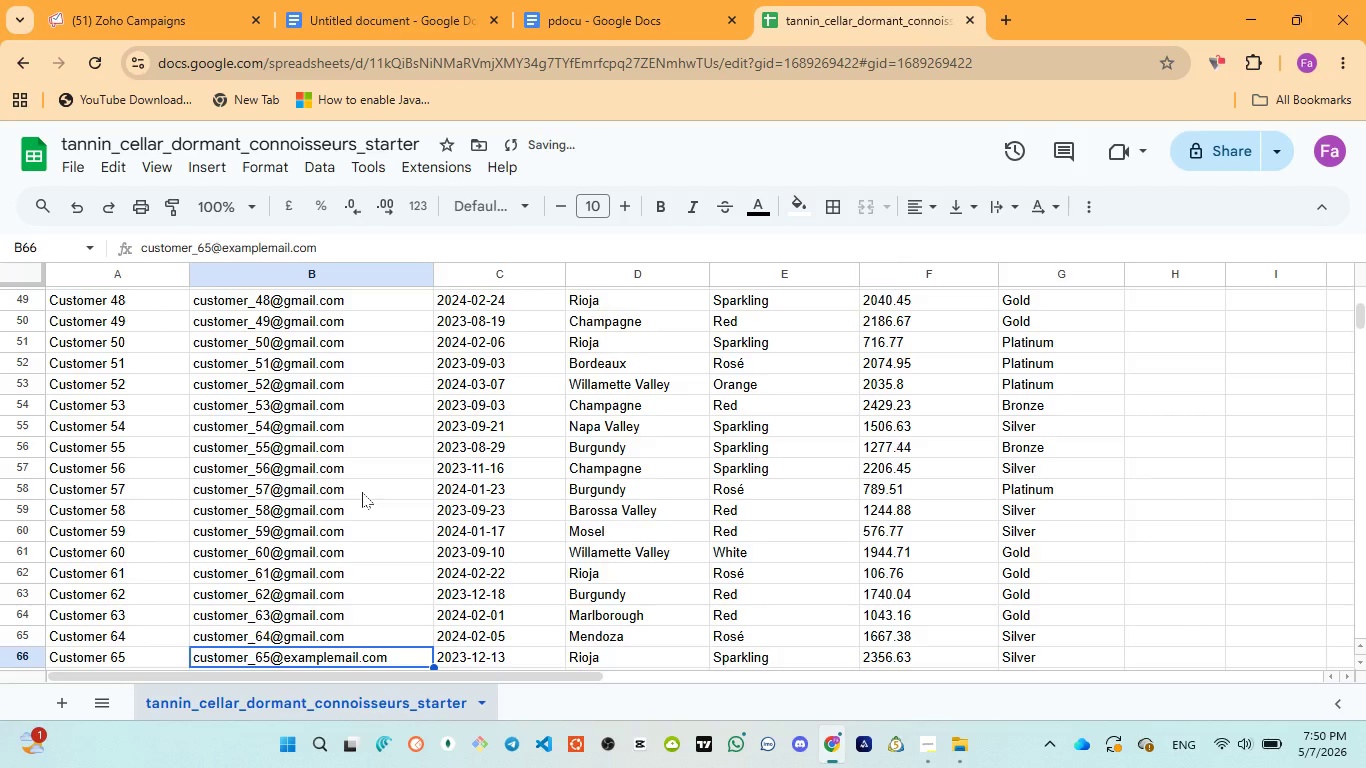 
scroll: coordinate [362, 492], scroll_direction: down, amount: 2.0
 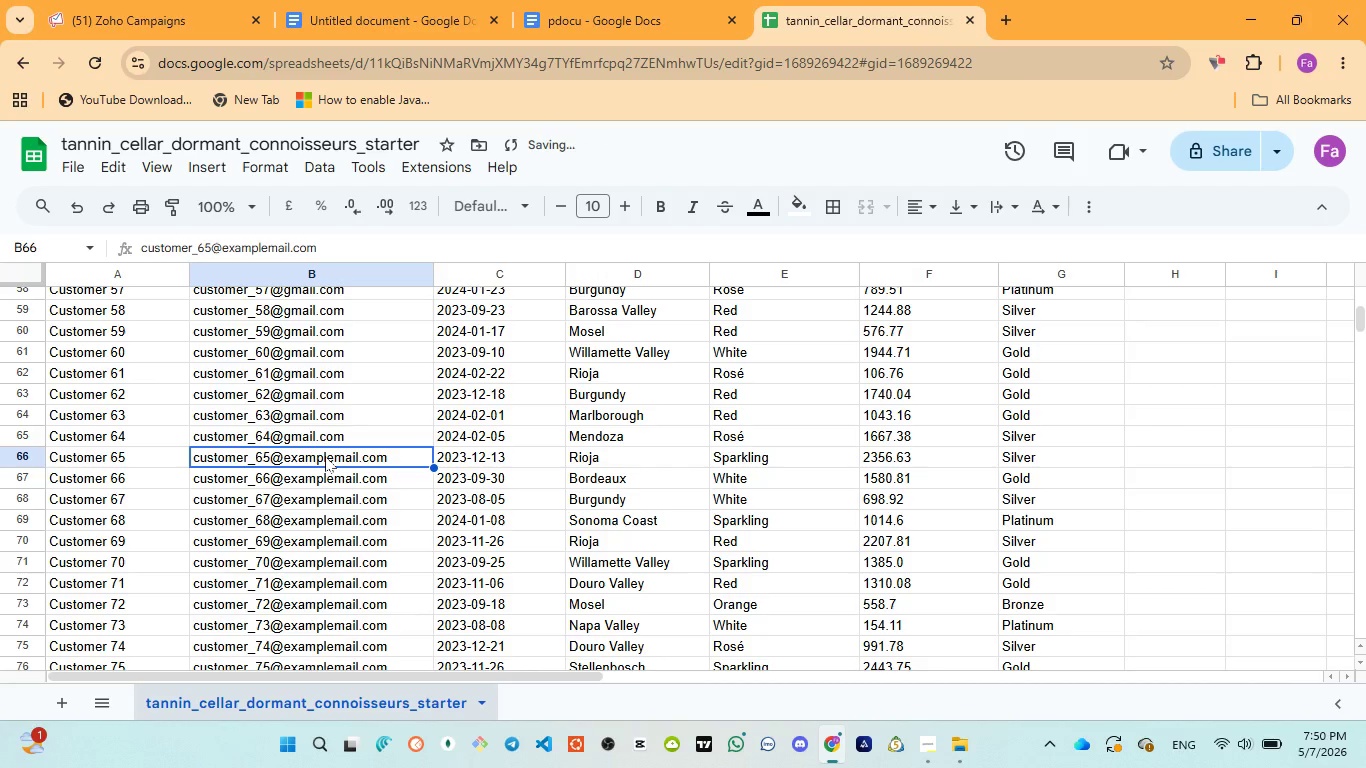 
double_click([325, 456])
 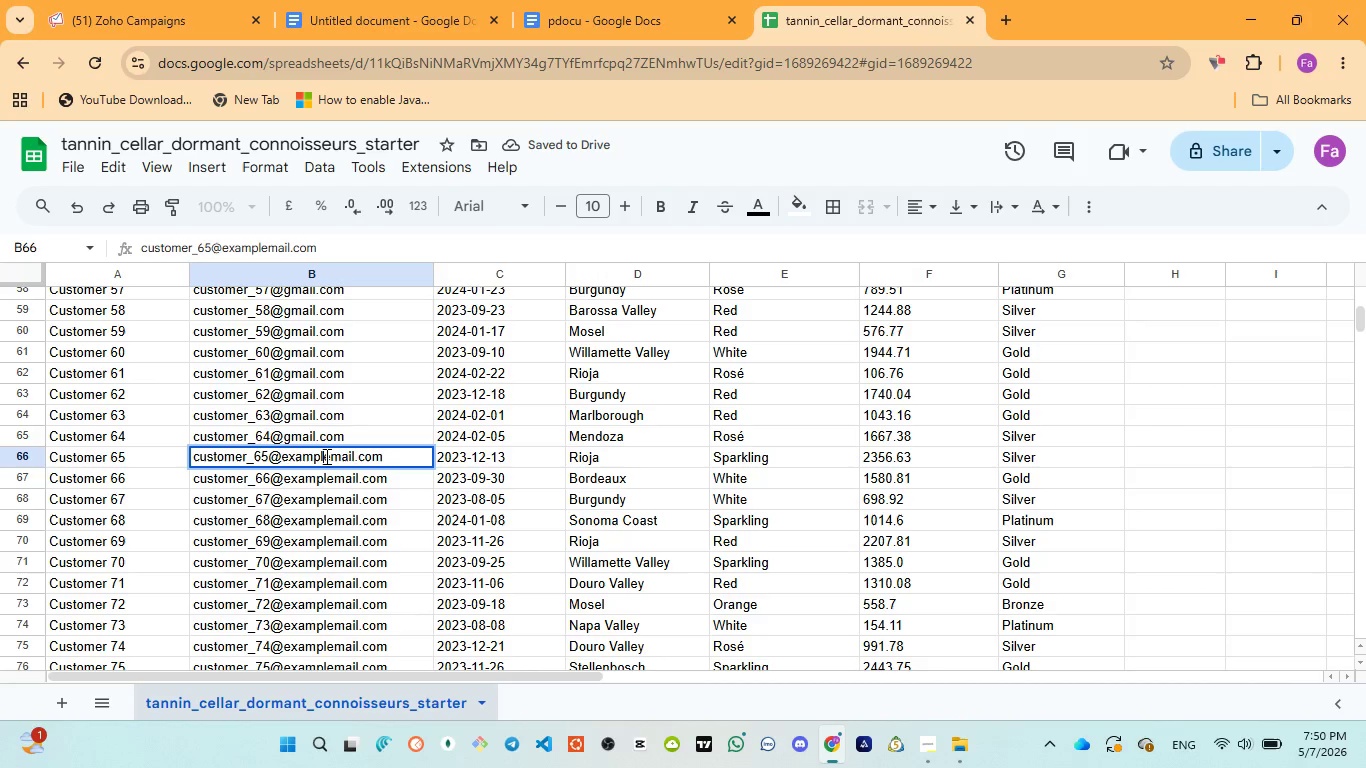 
double_click([325, 456])
 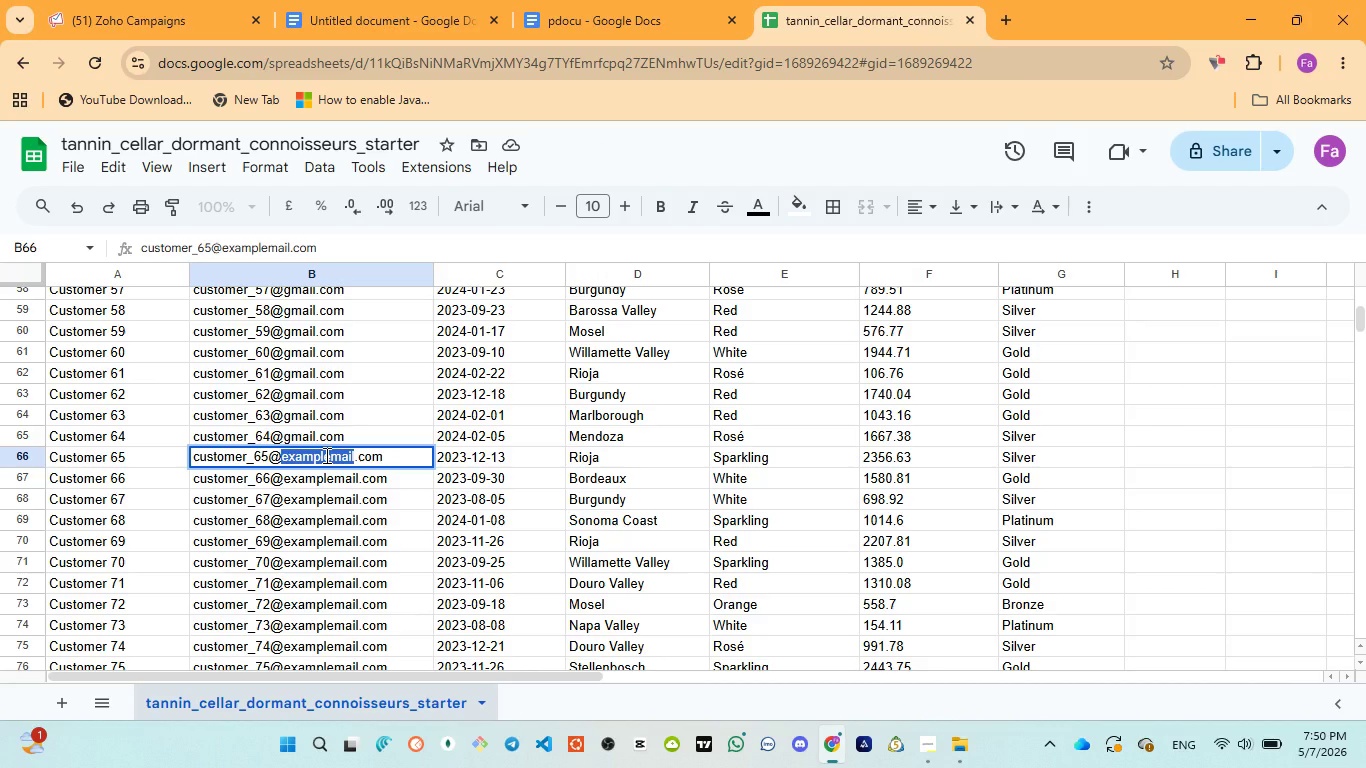 
key(Control+V)
 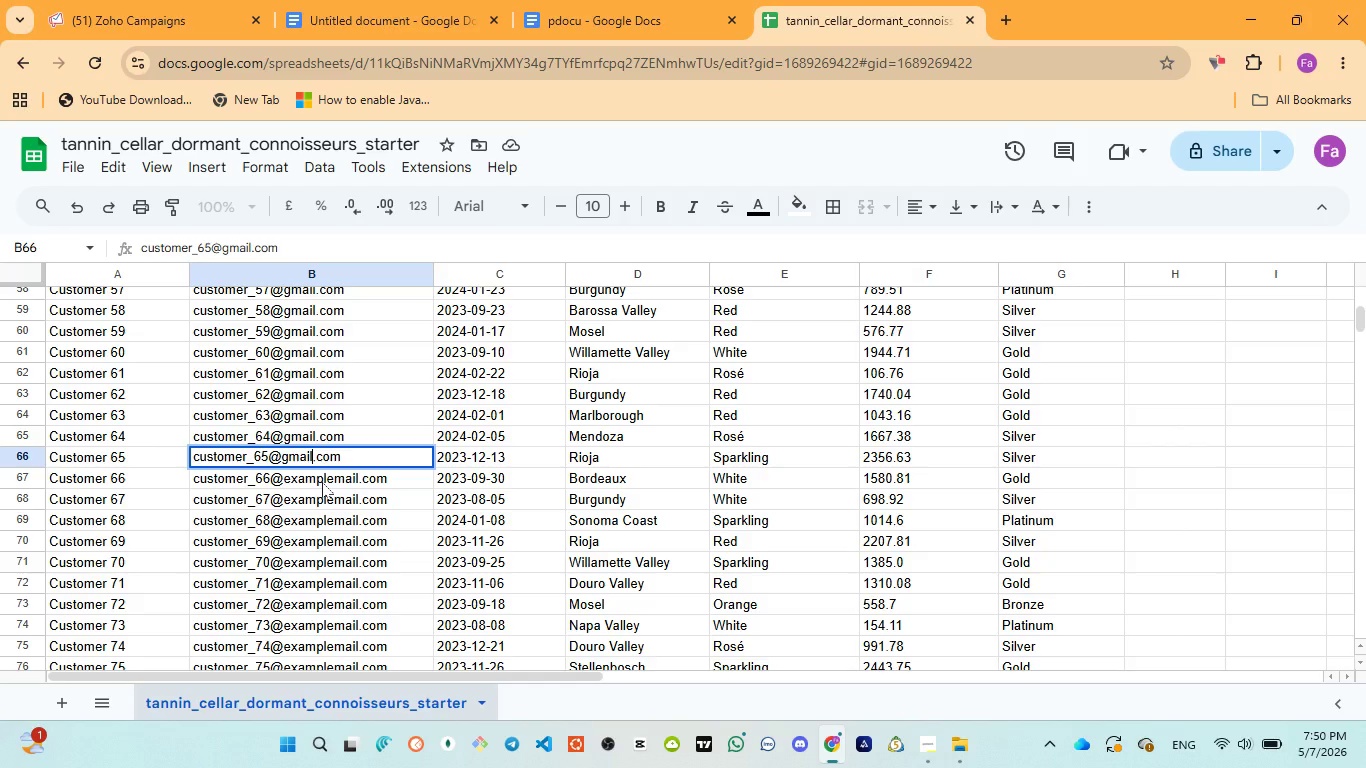 
double_click([322, 482])
 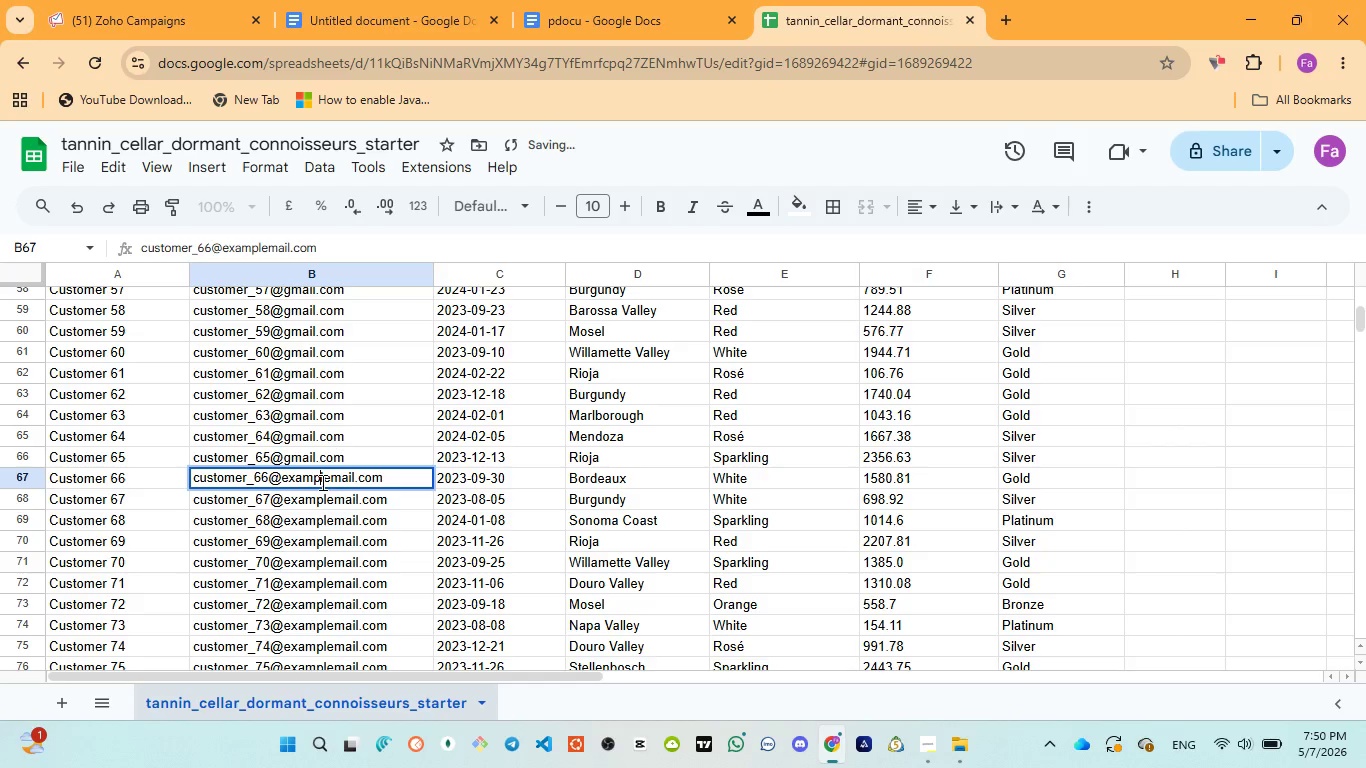 
double_click([321, 482])
 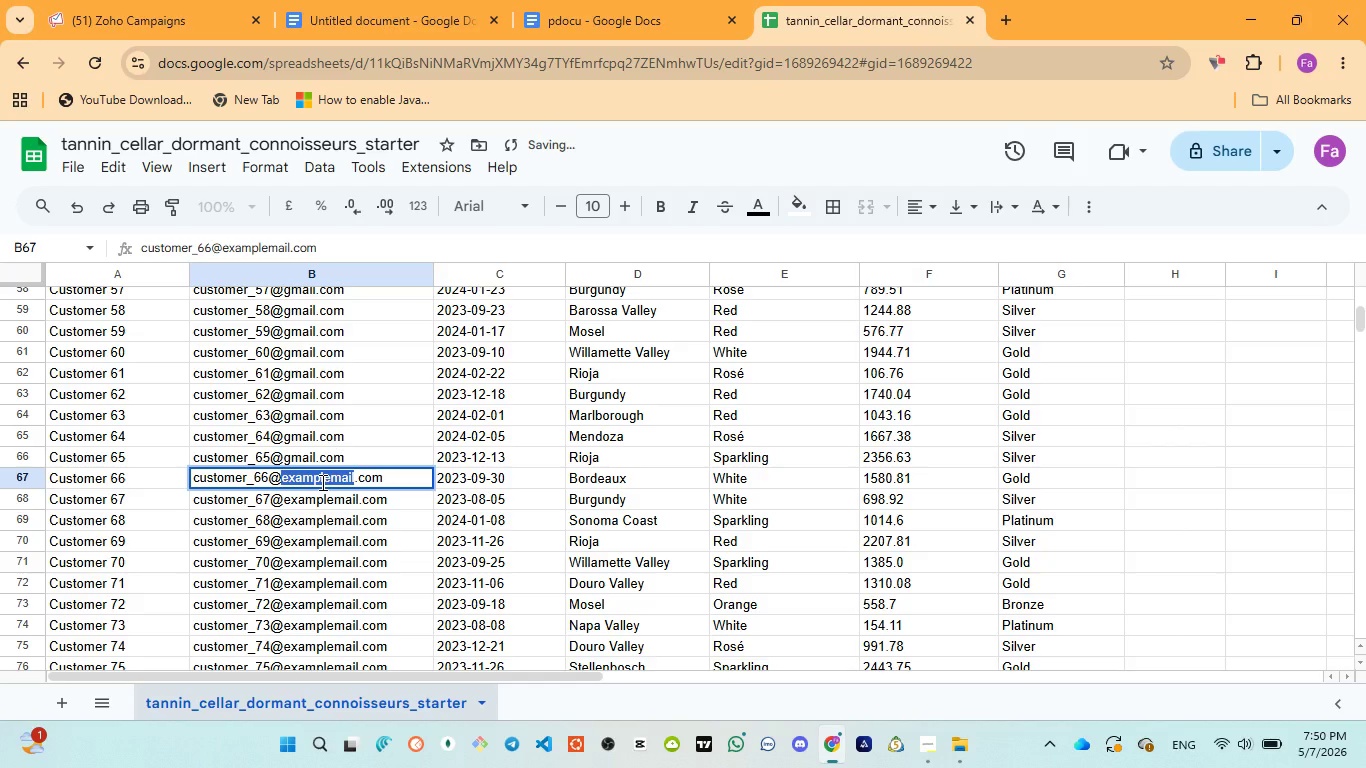 
key(Control+V)
 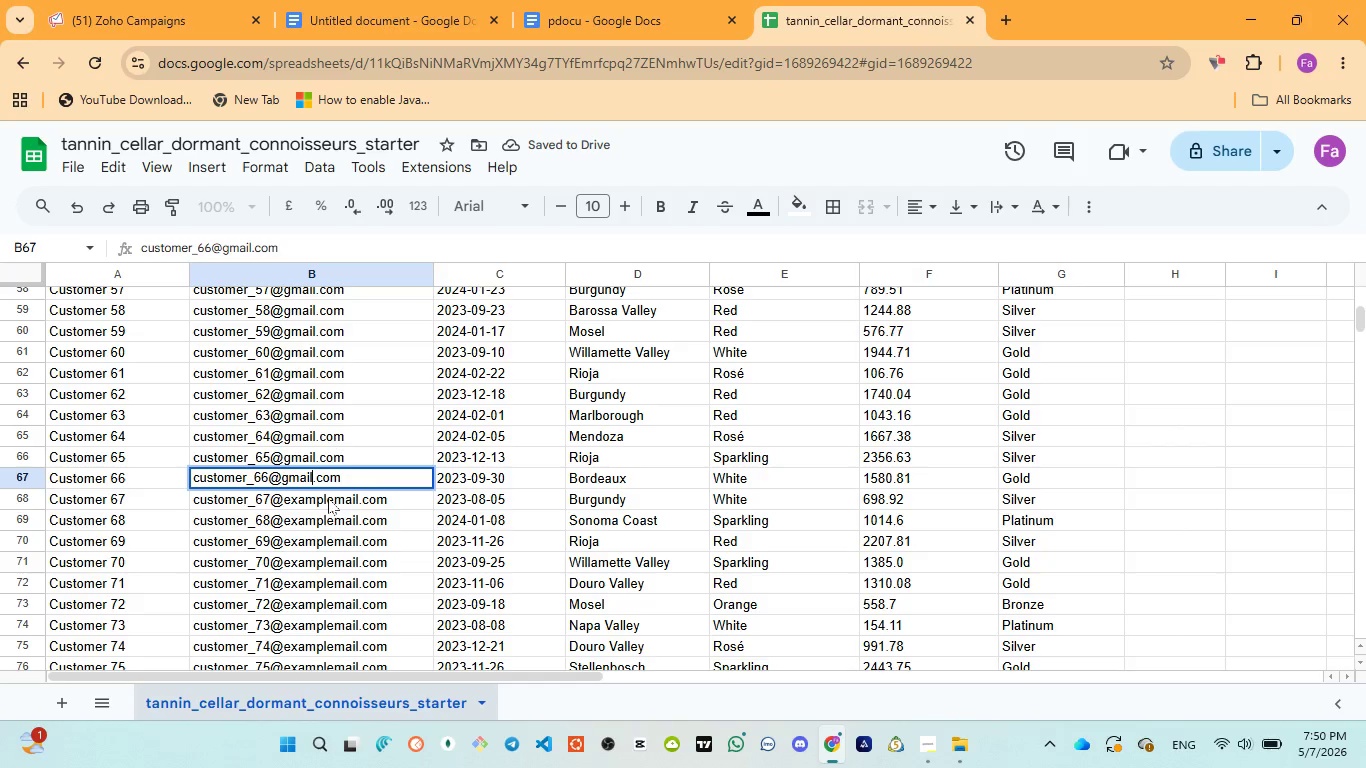 
double_click([329, 497])
 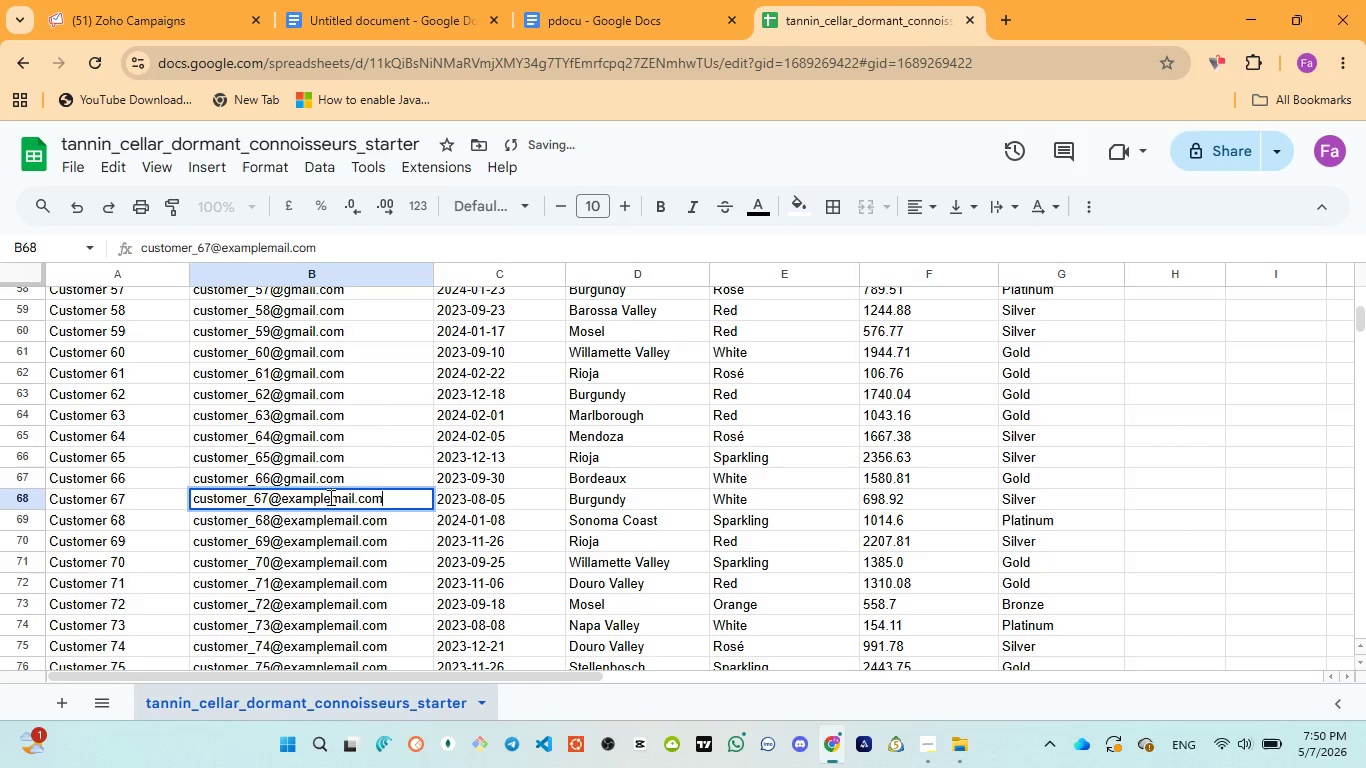 
triple_click([329, 497])
 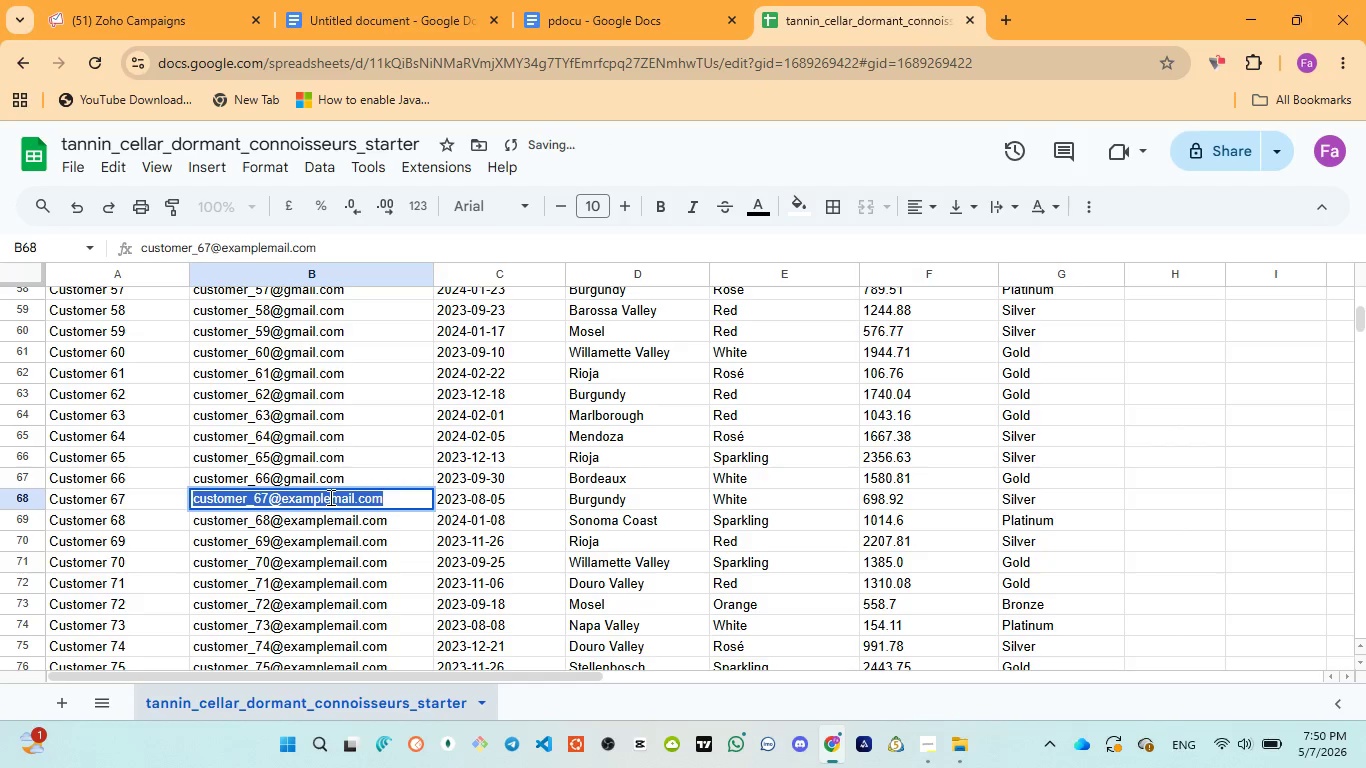 
triple_click([329, 497])
 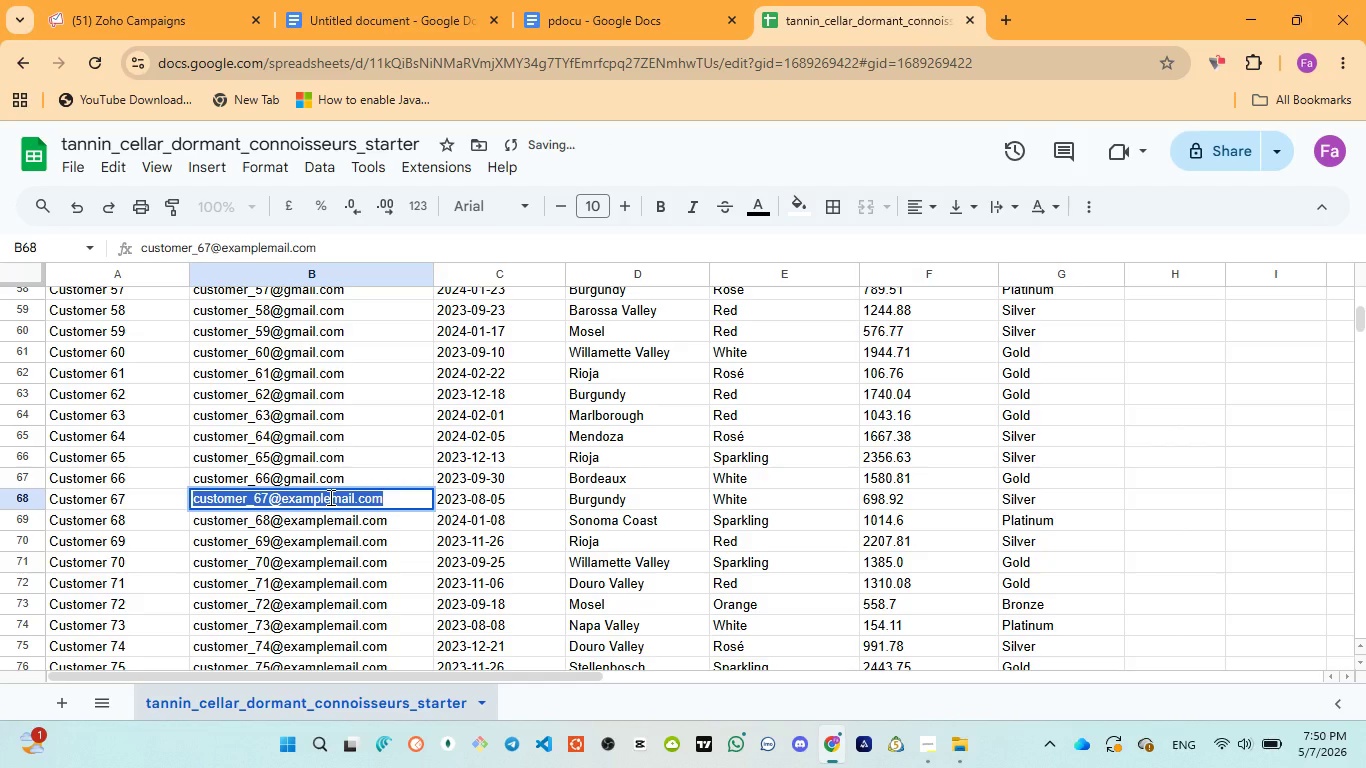 
triple_click([329, 497])
 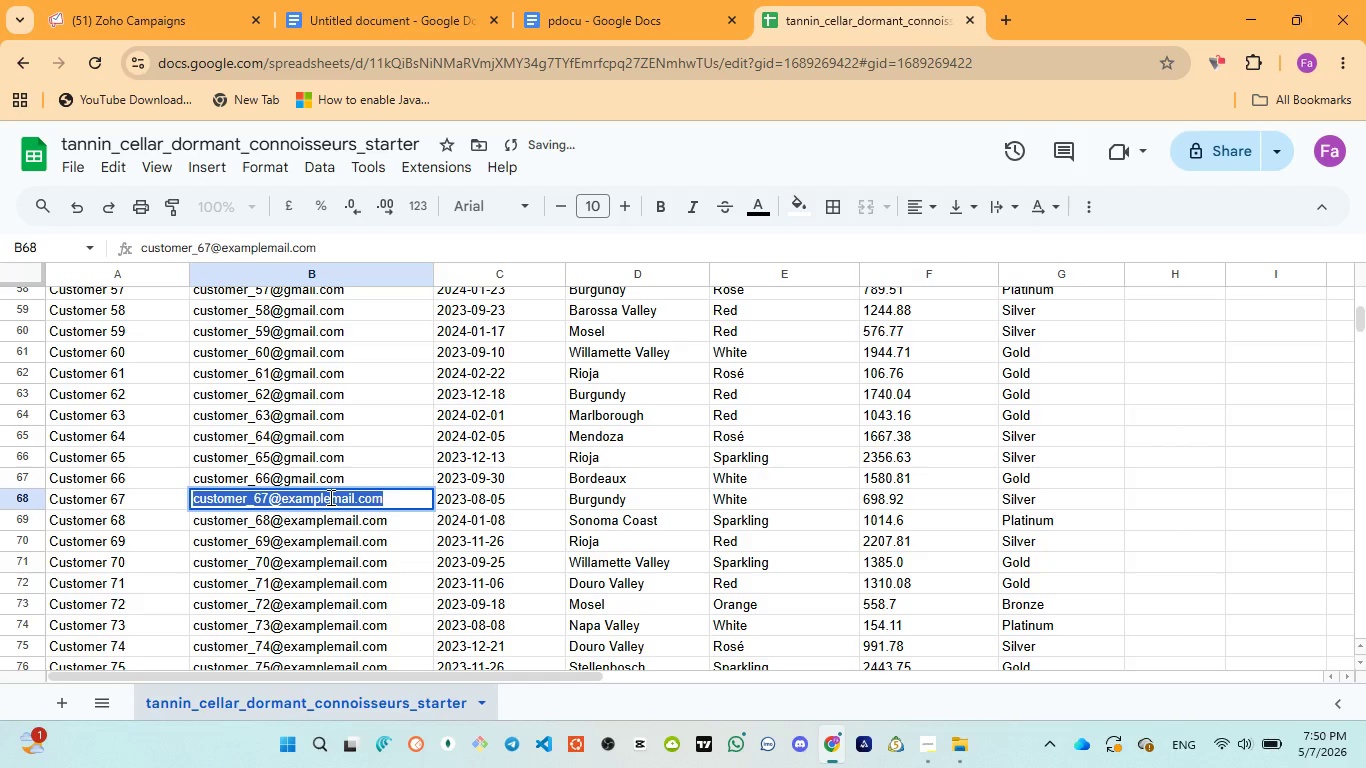 
triple_click([329, 497])
 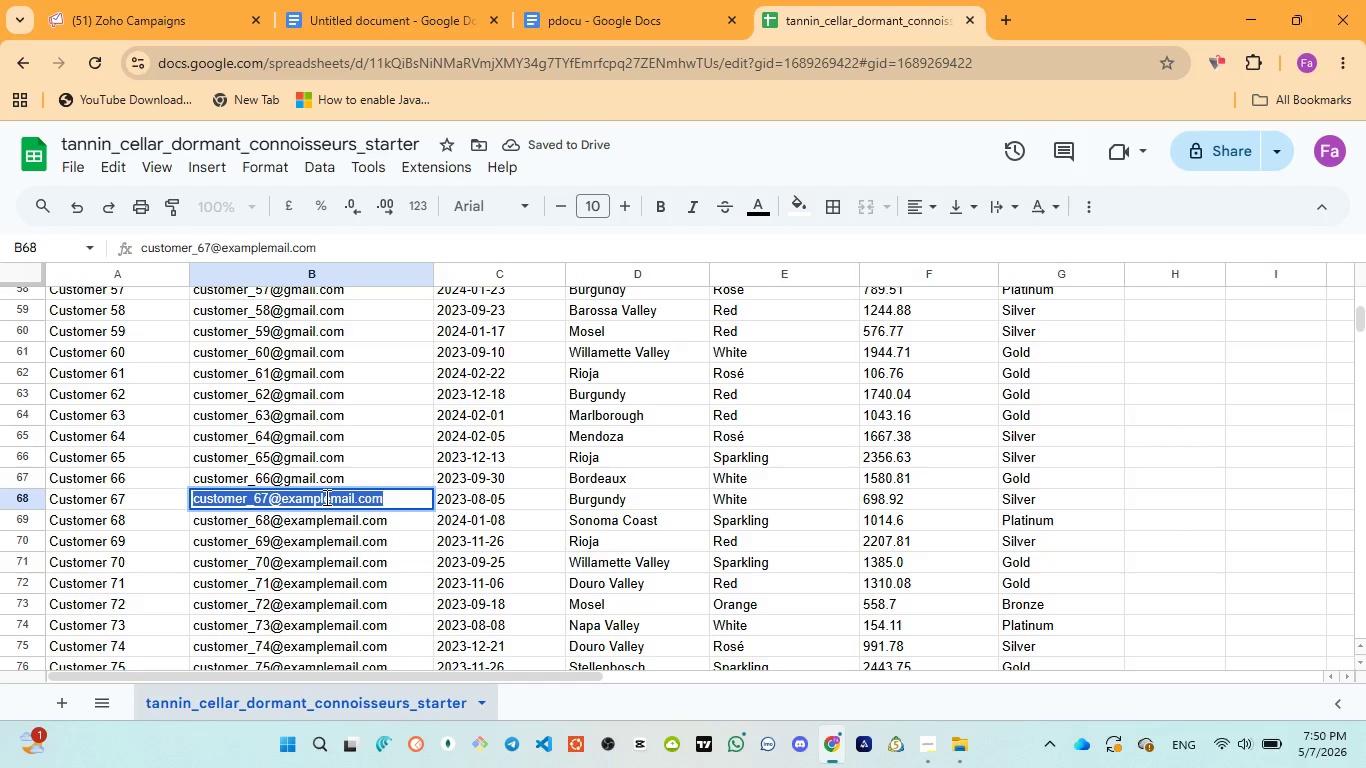 
double_click([325, 497])
 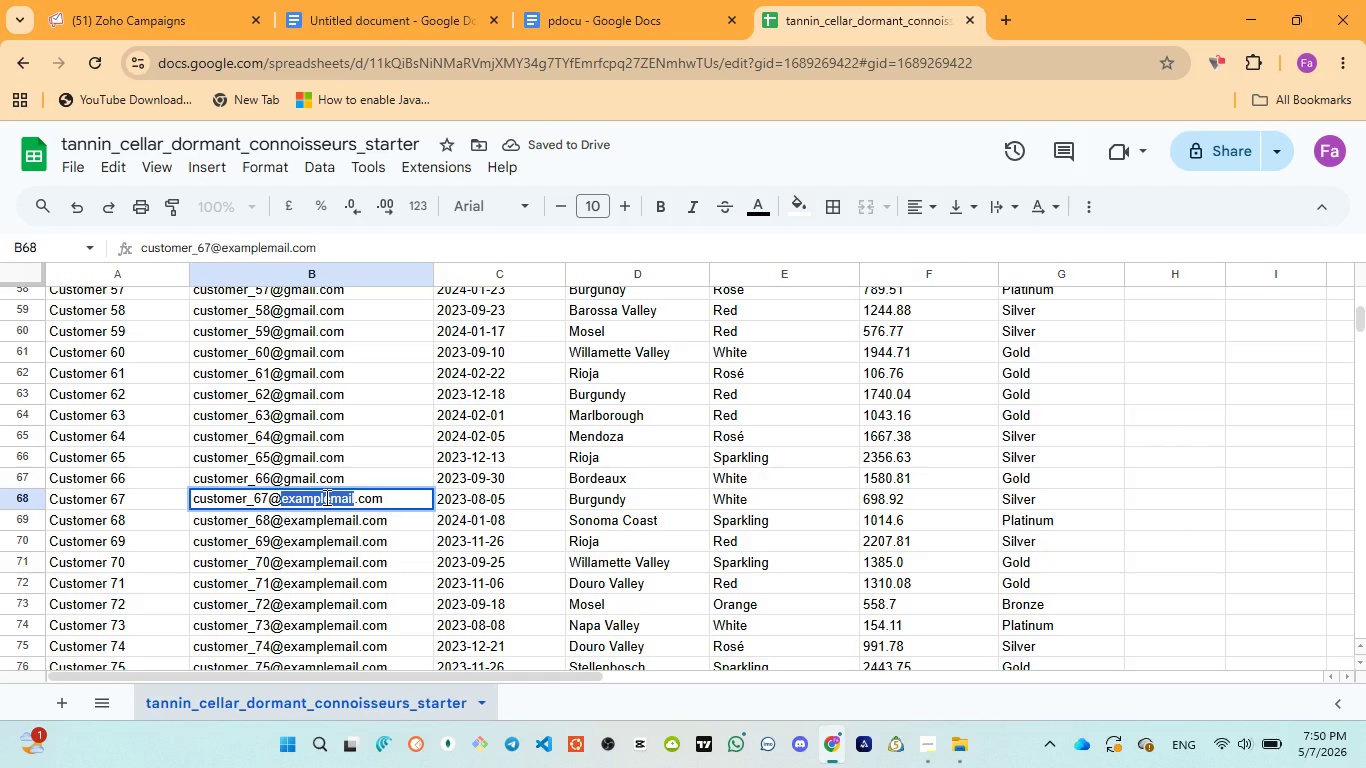 
key(Control+V)
 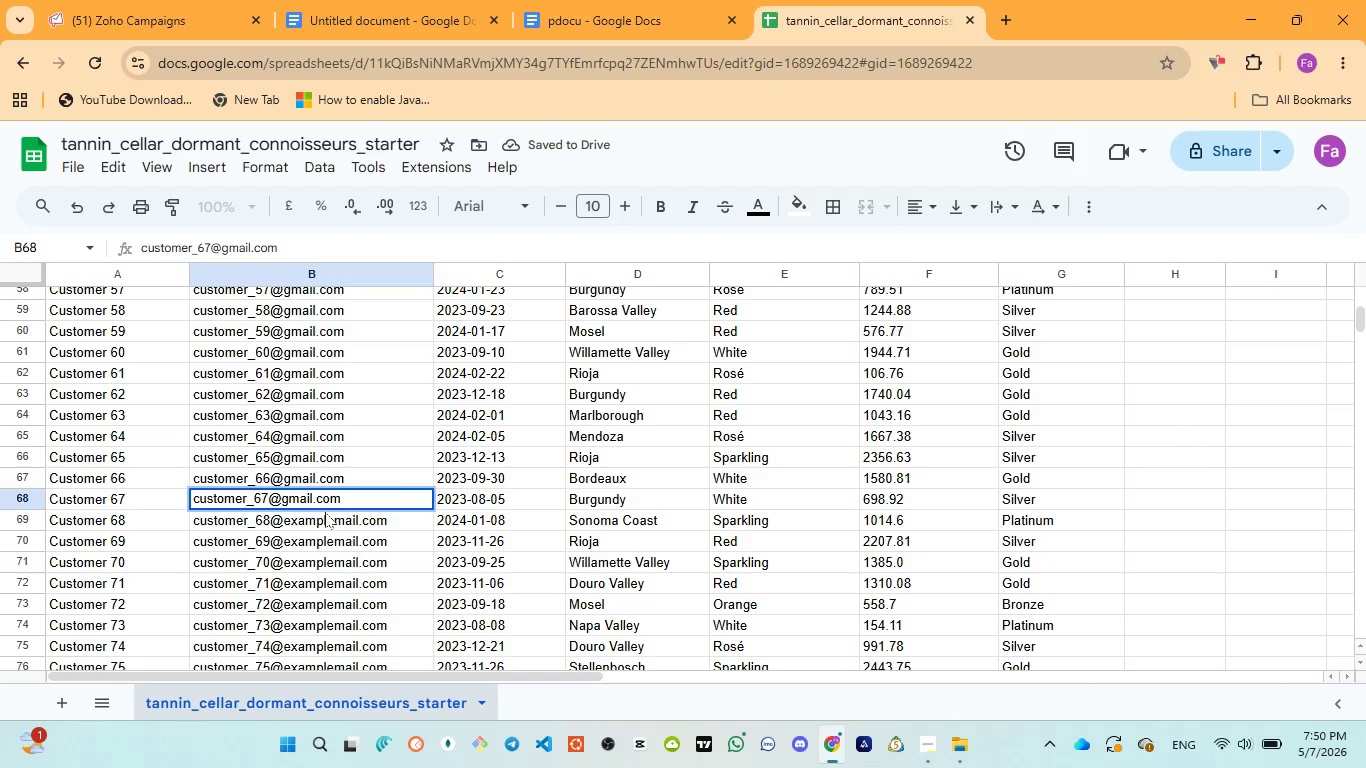 
left_click([325, 512])
 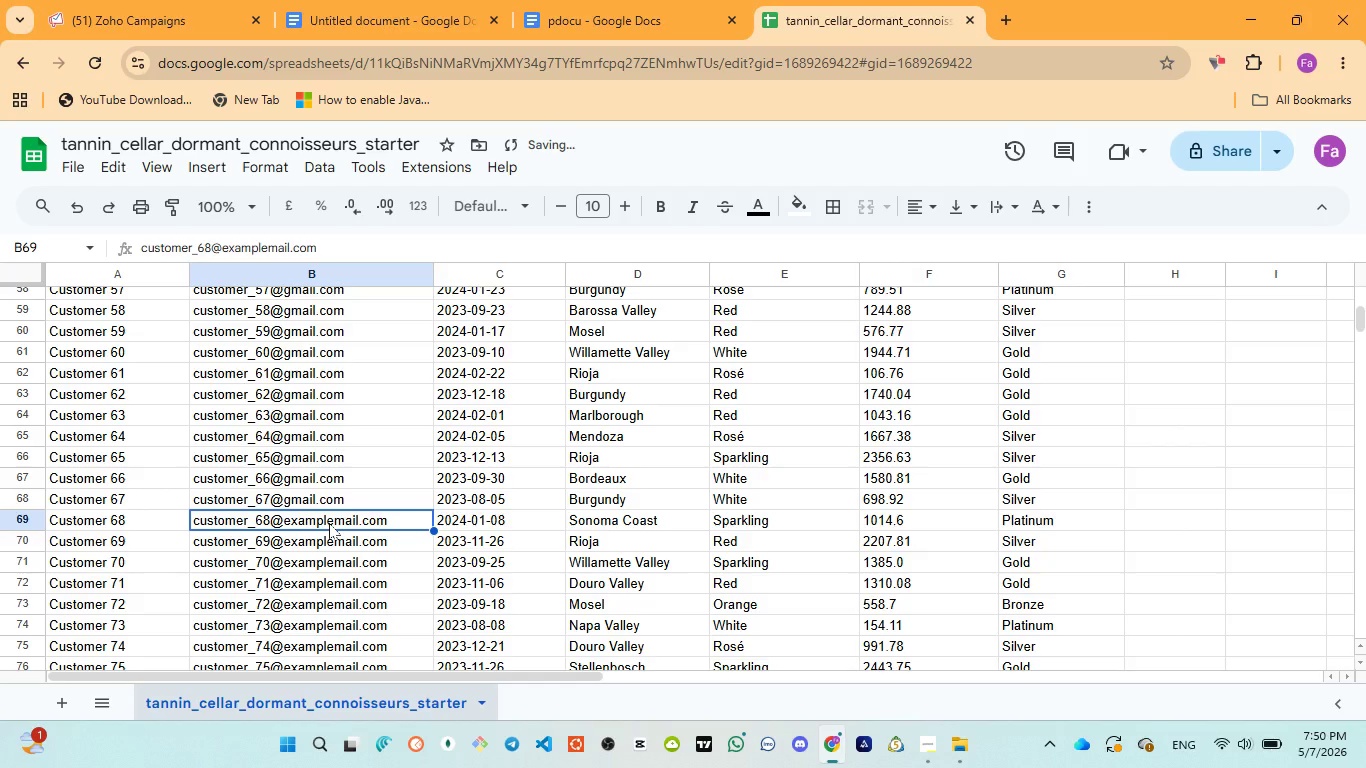 
double_click([329, 523])
 